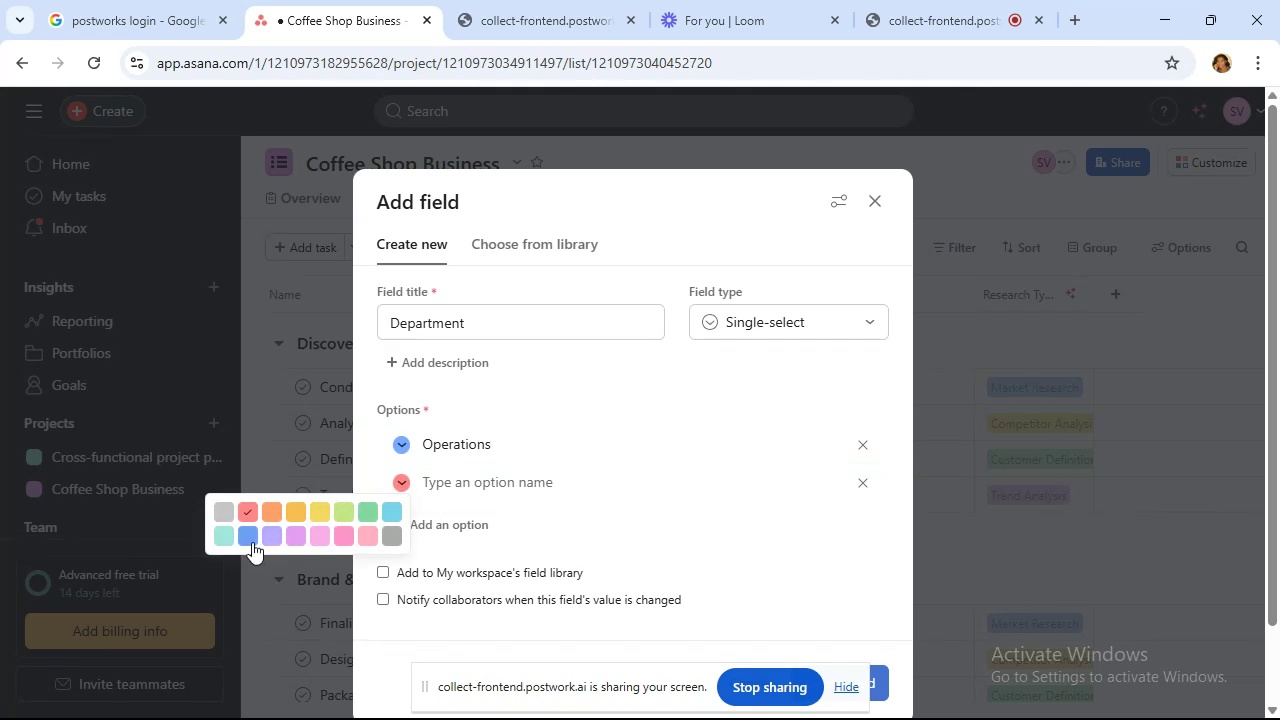 
left_click([274, 541])
 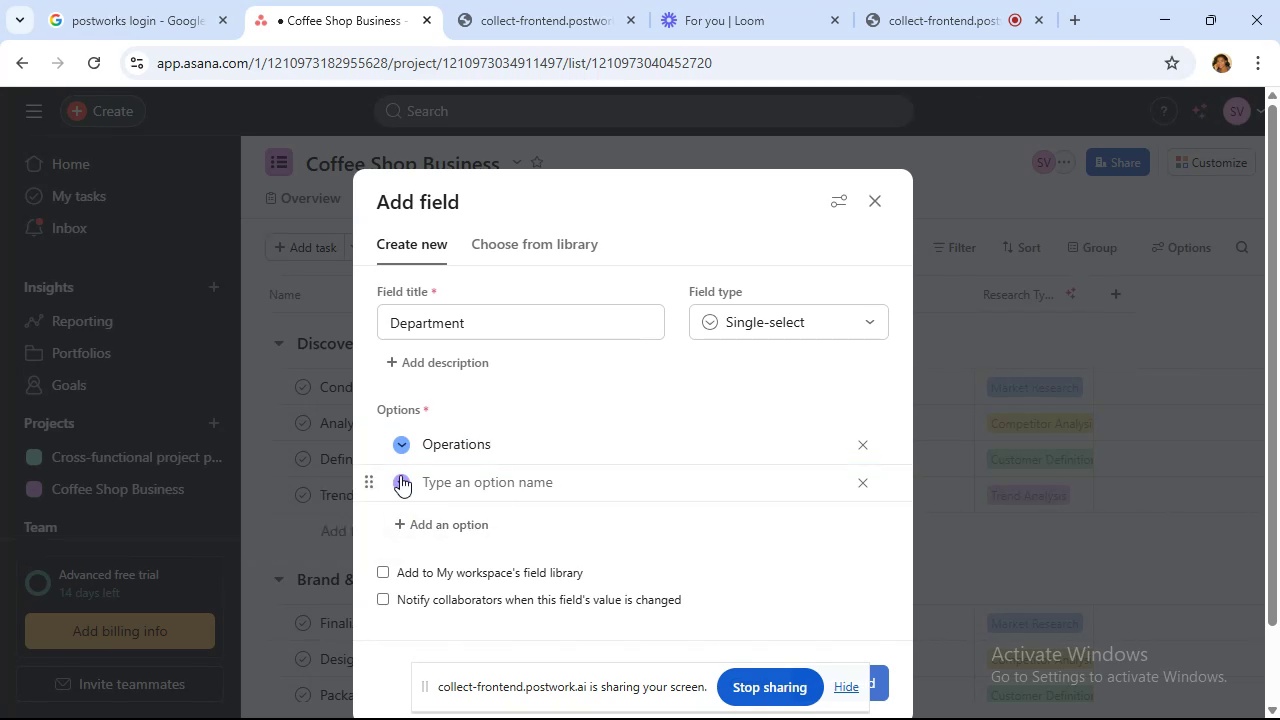 
left_click([399, 480])
 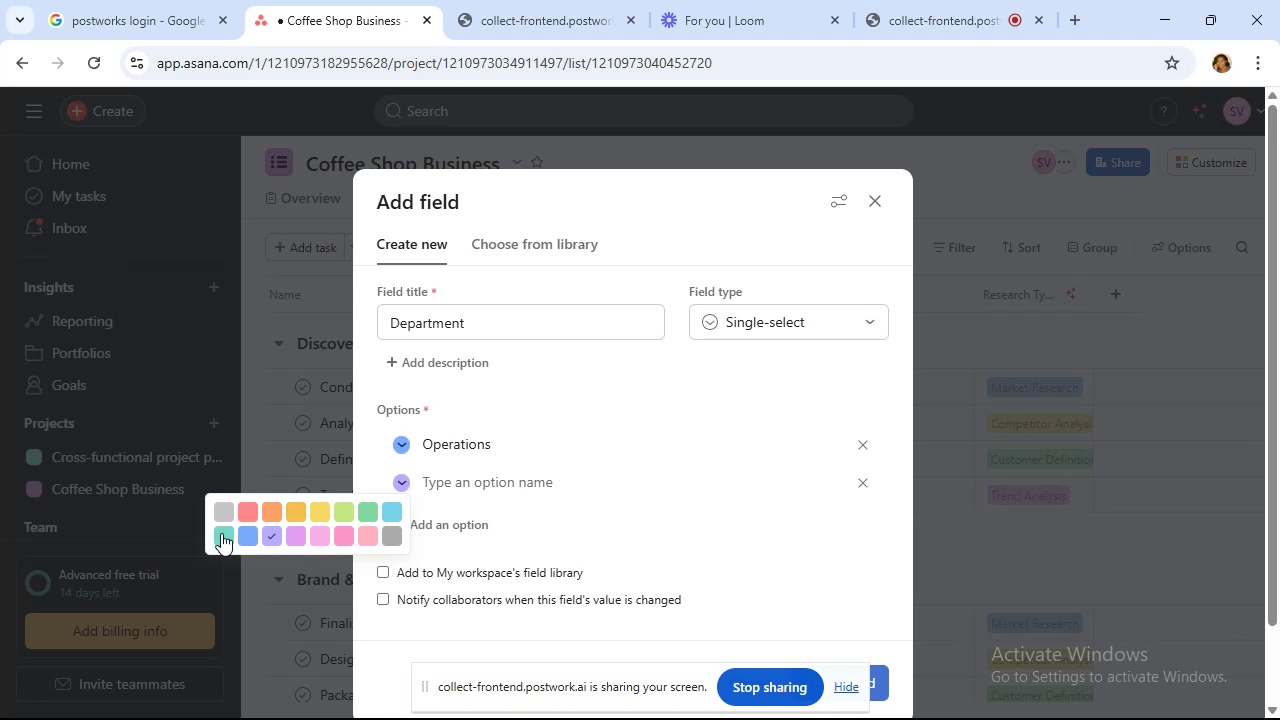 
left_click([221, 539])
 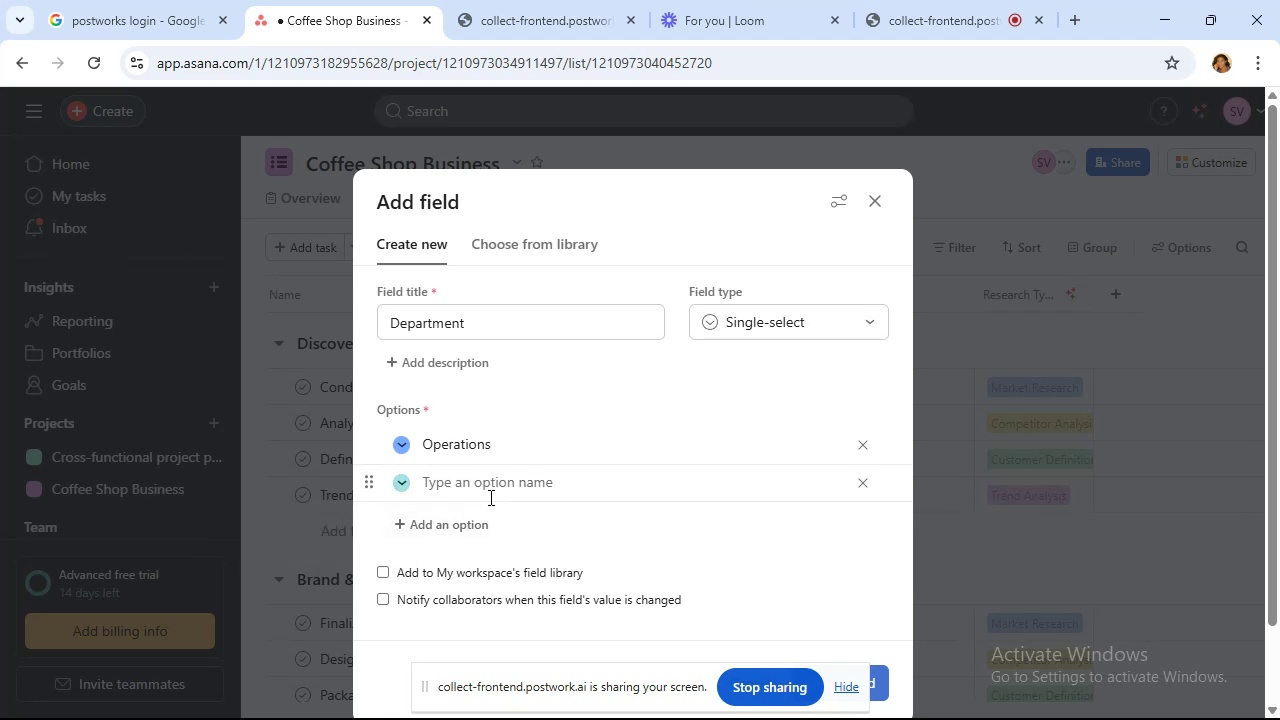 
left_click([489, 497])
 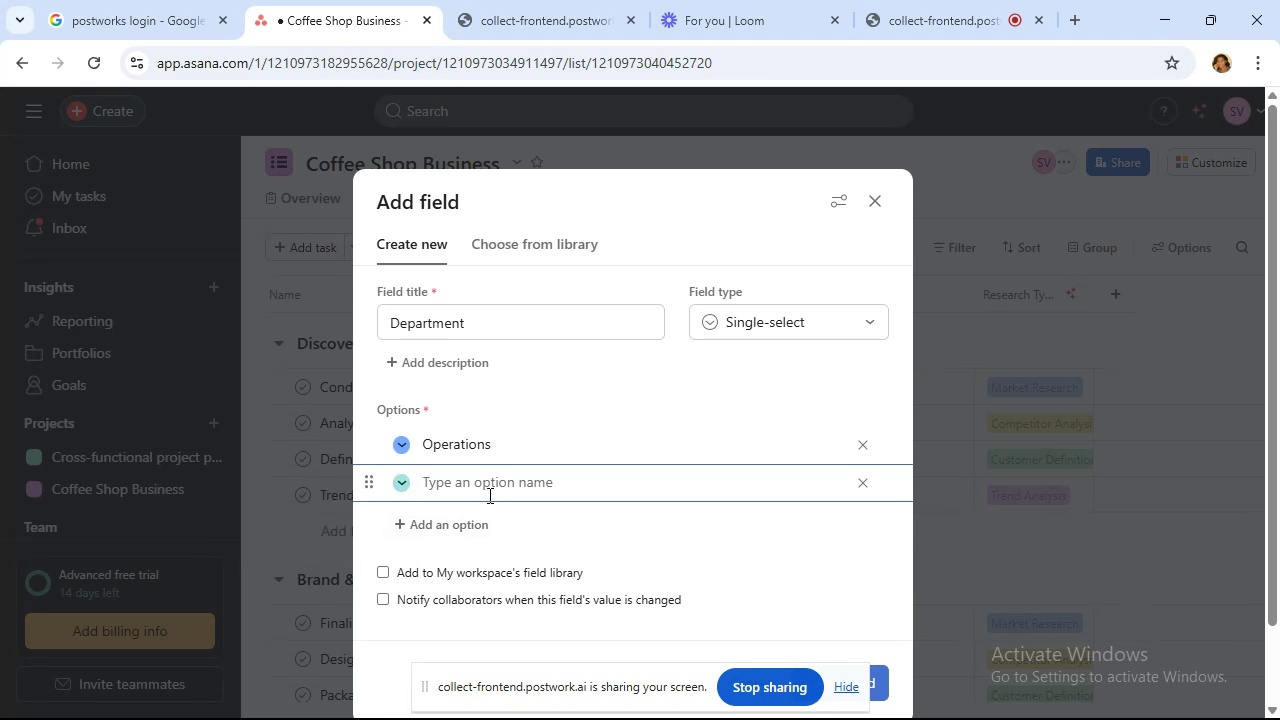 
wait(7.23)
 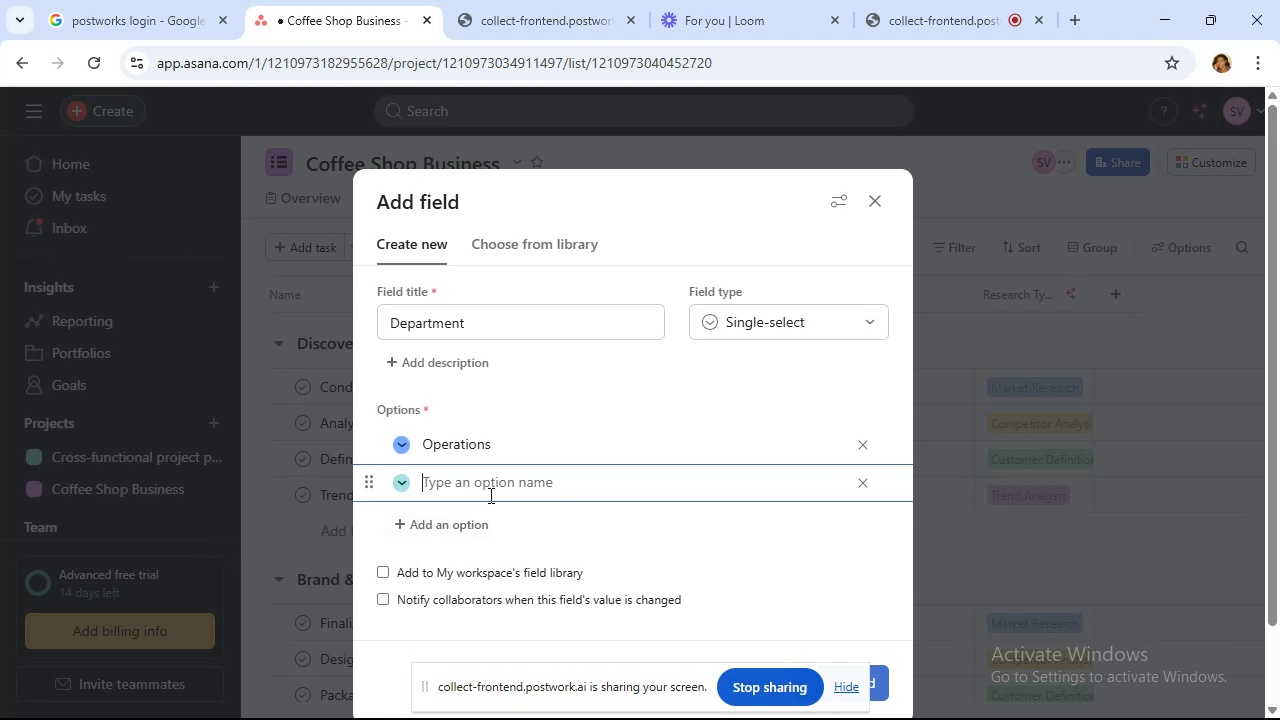 
type(Marketing)
 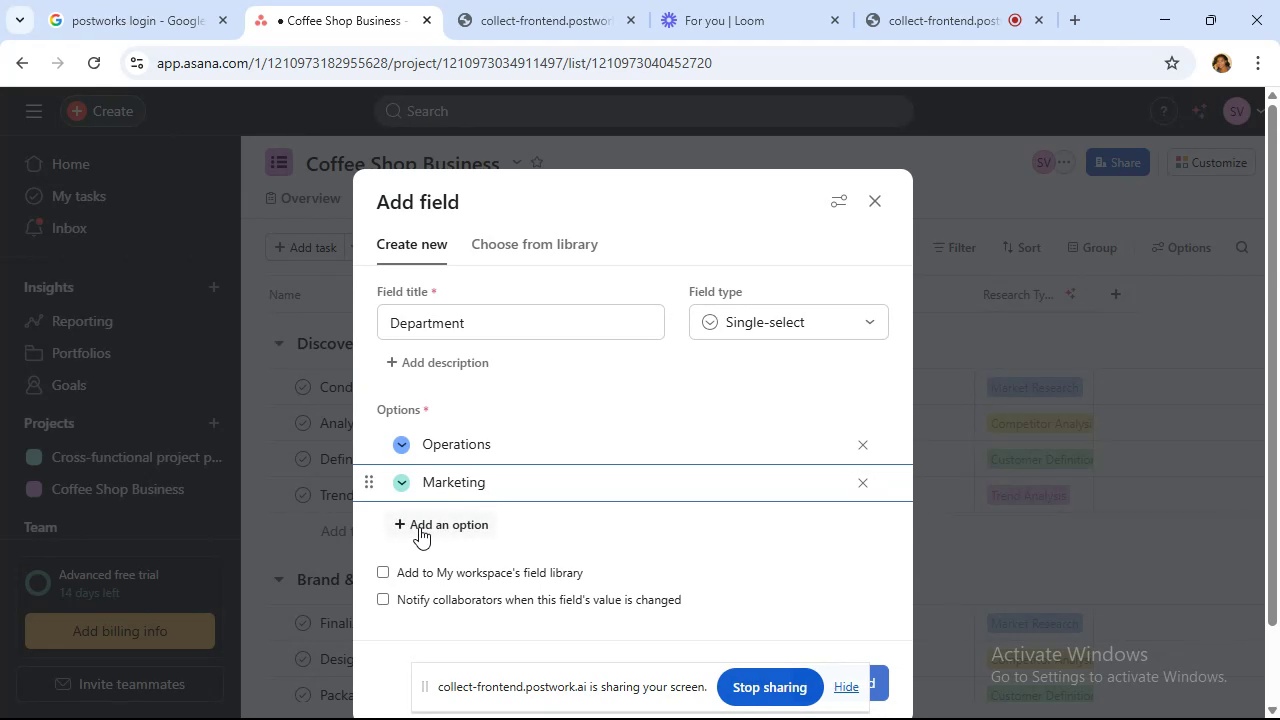 
left_click([419, 527])
 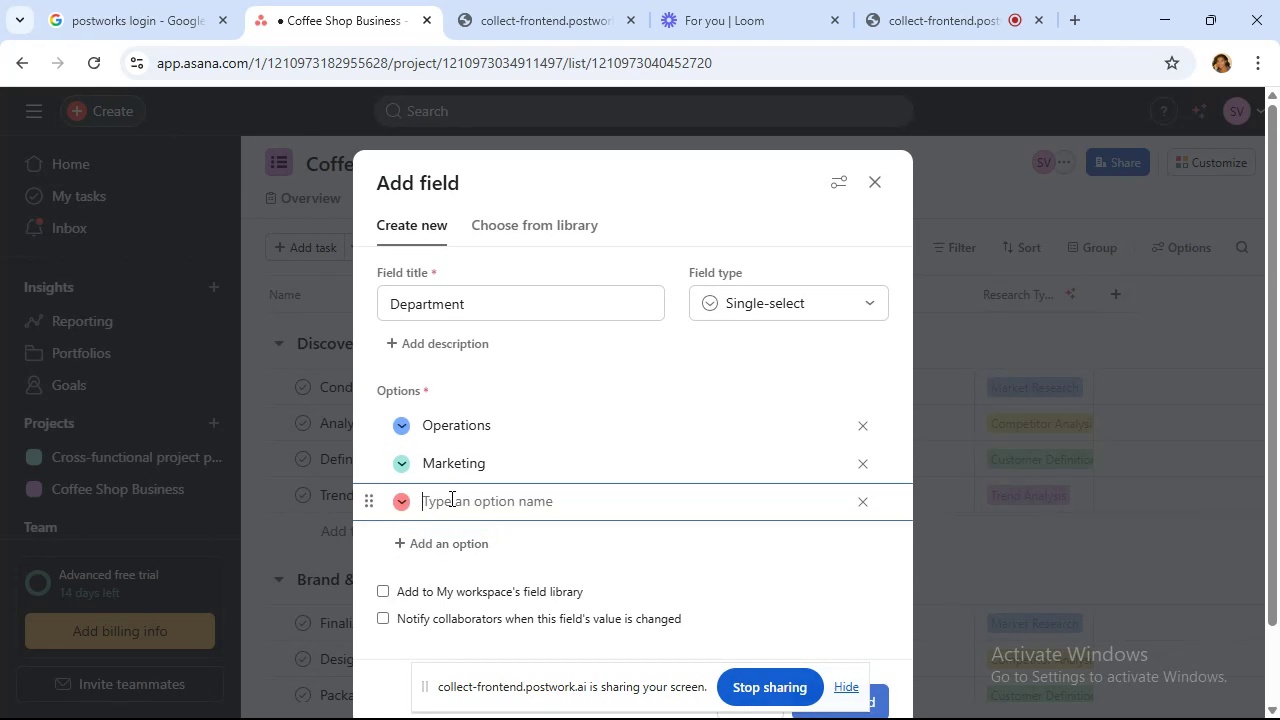 
type(Design)
 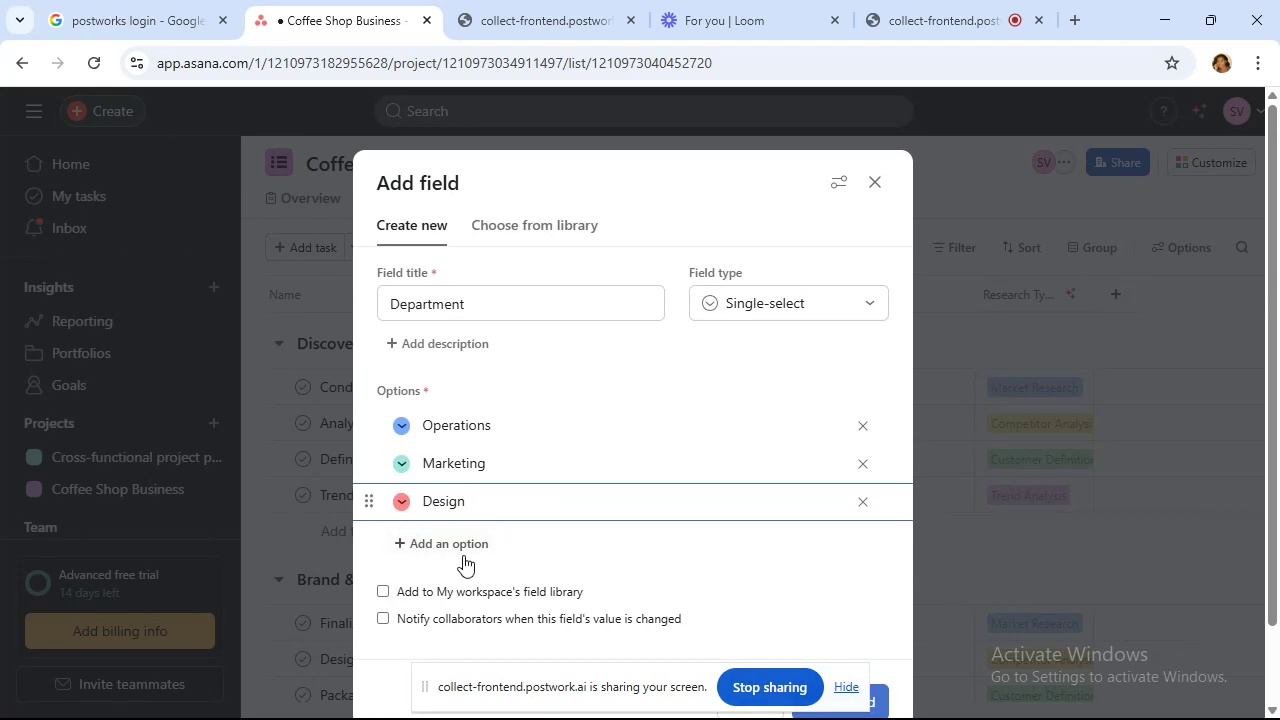 
left_click([460, 548])
 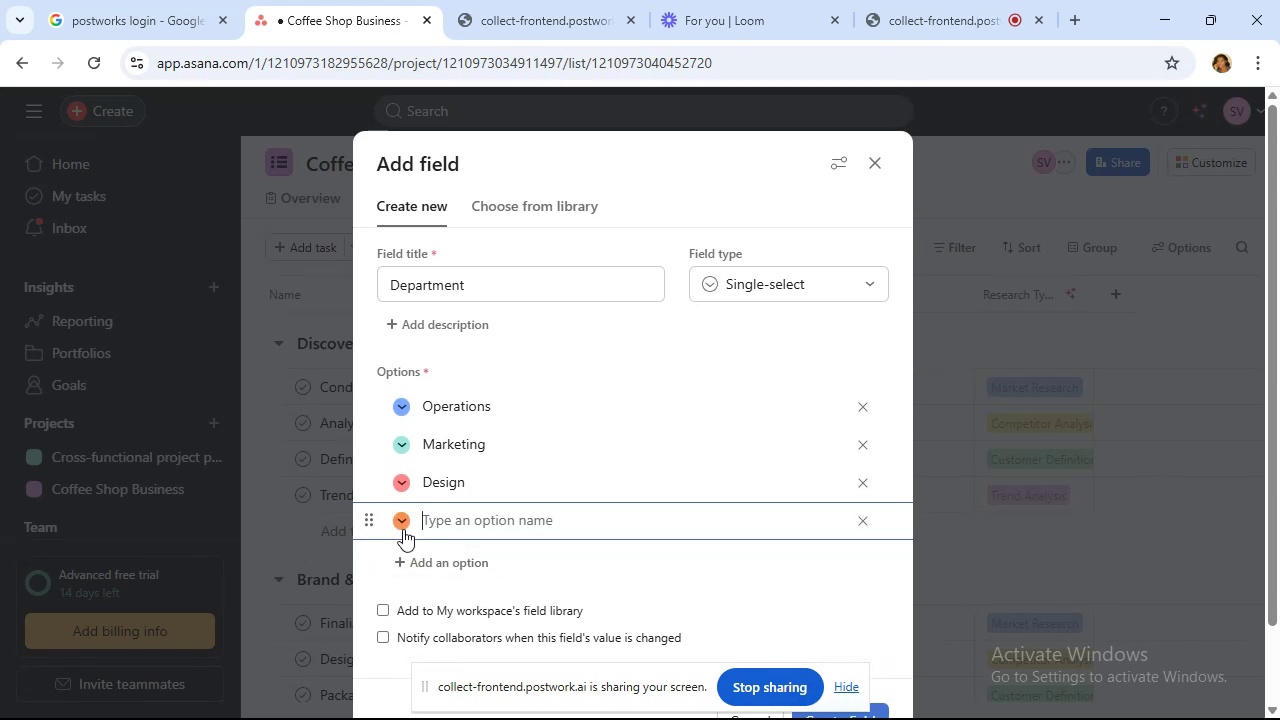 
type(Product)
 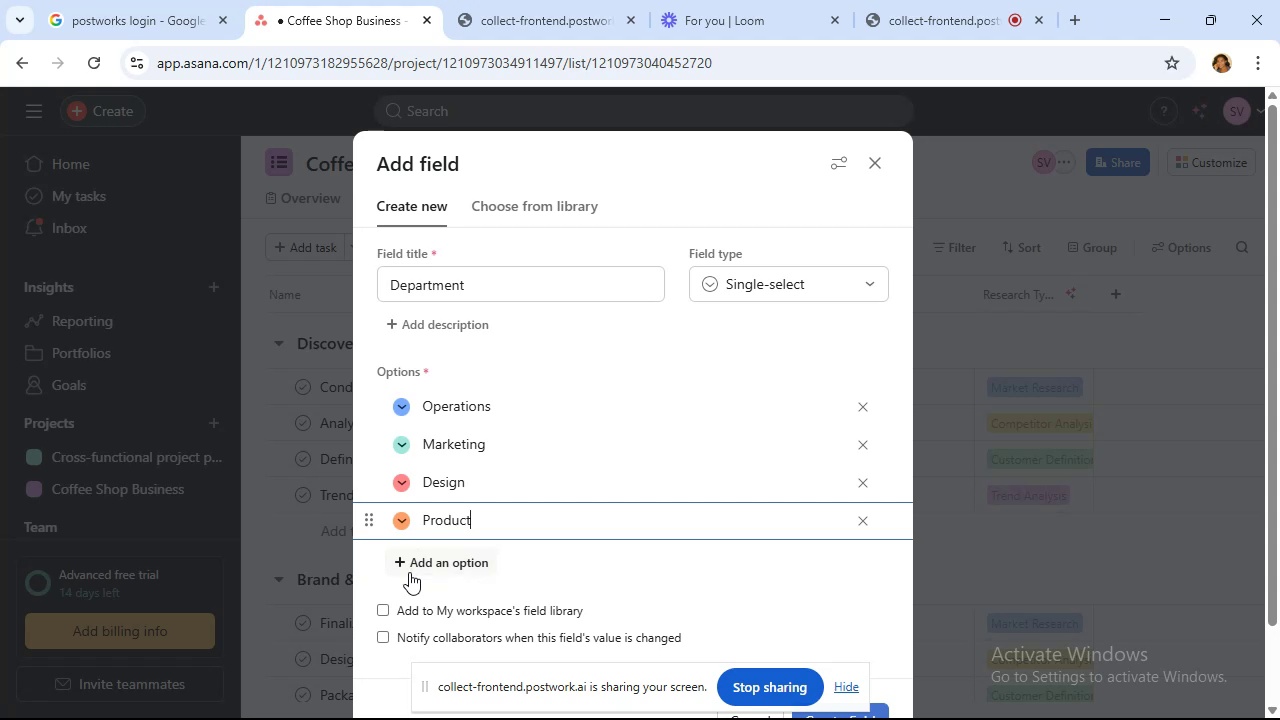 
left_click([409, 572])
 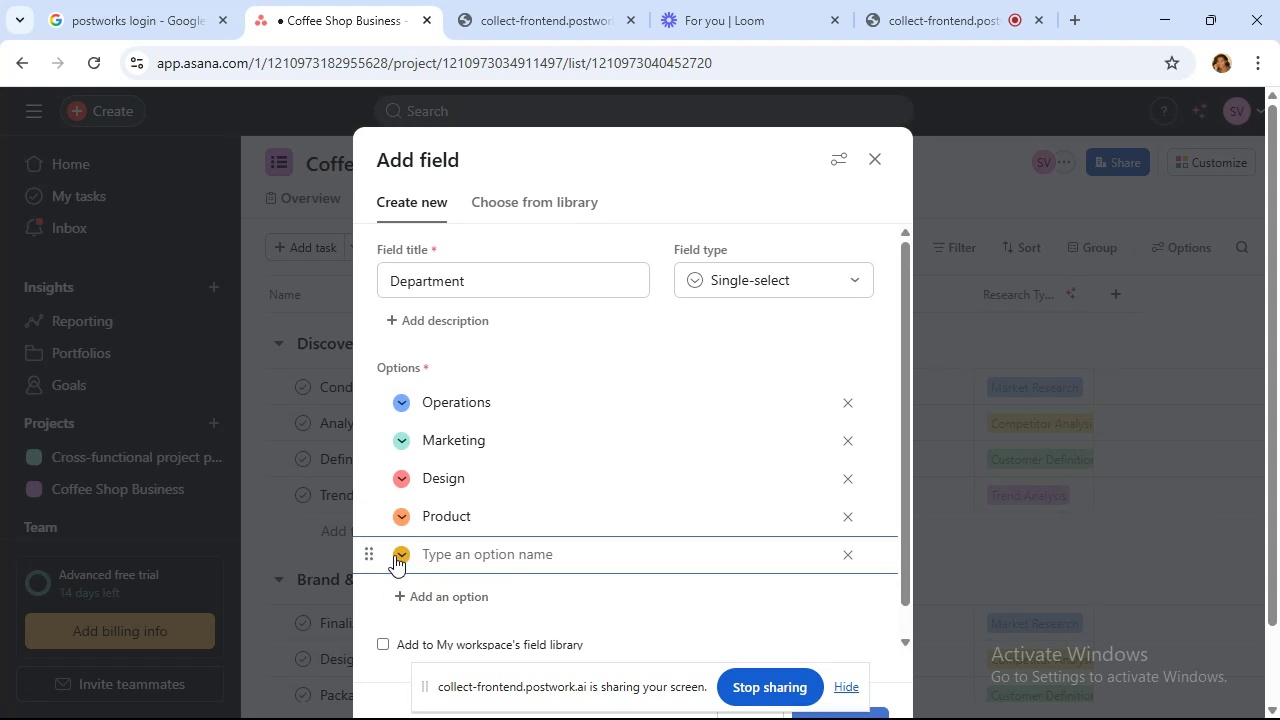 
left_click([394, 555])
 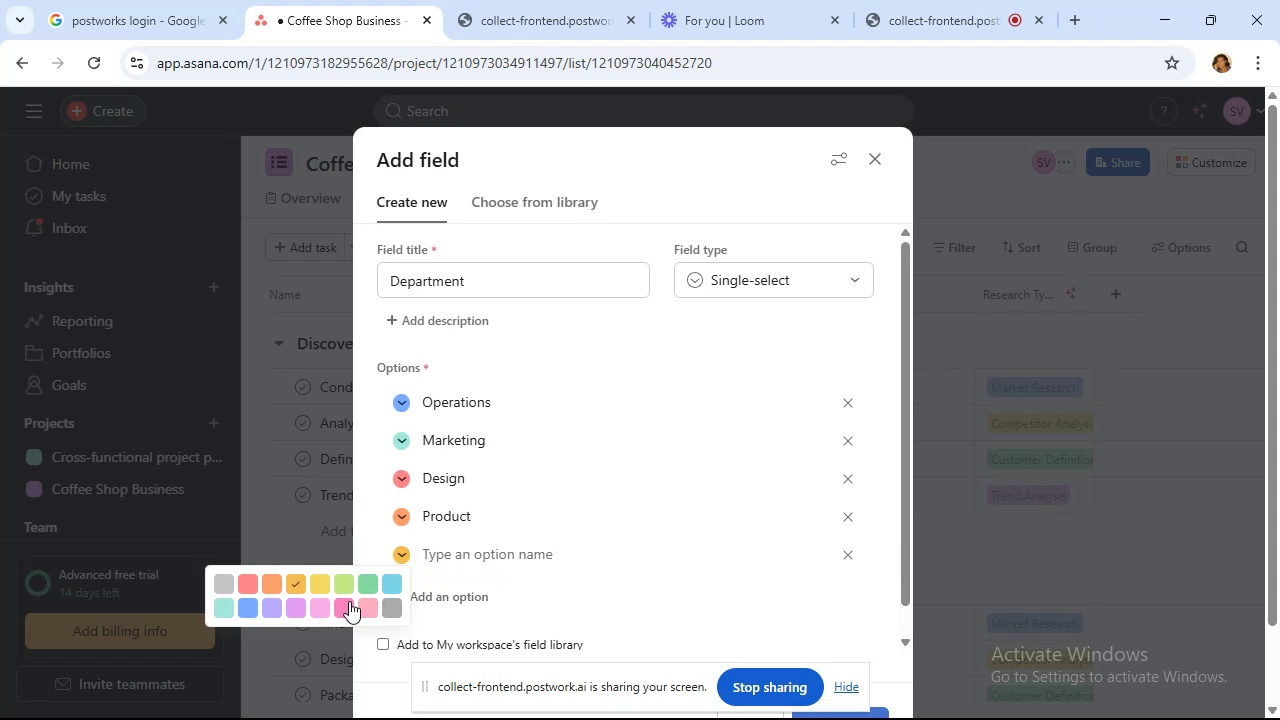 
left_click([345, 601])
 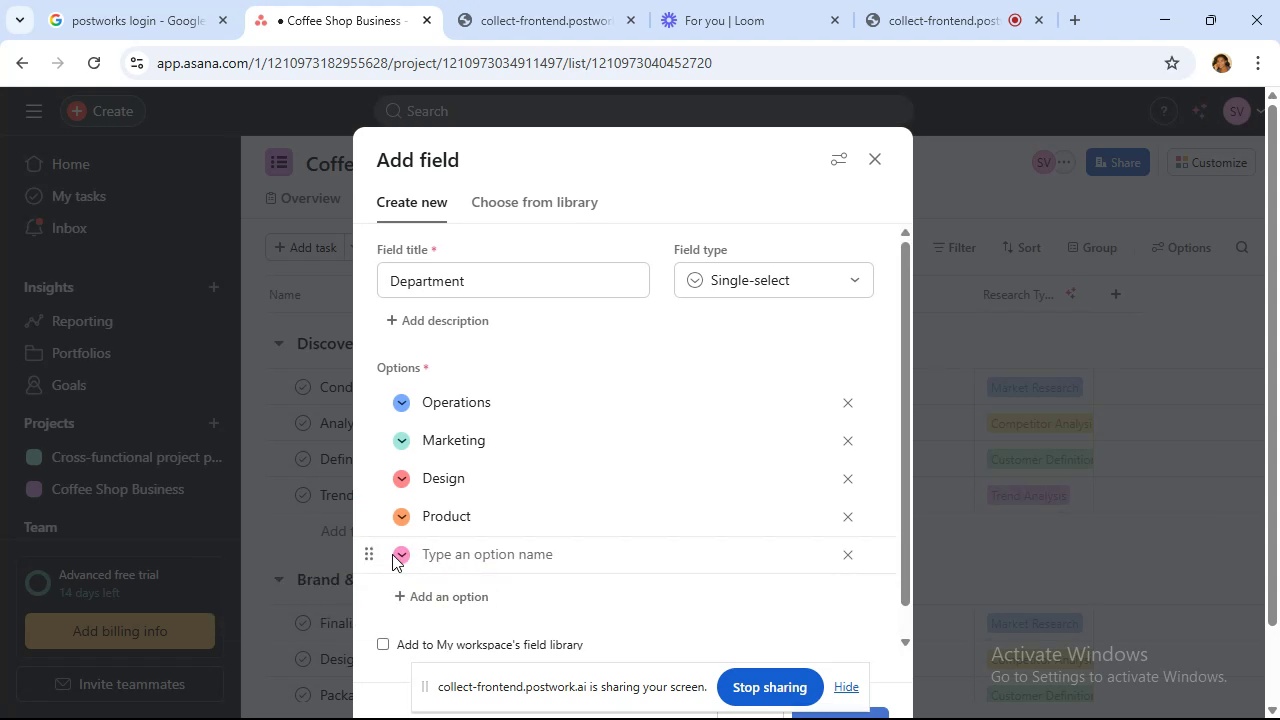 
left_click([395, 557])
 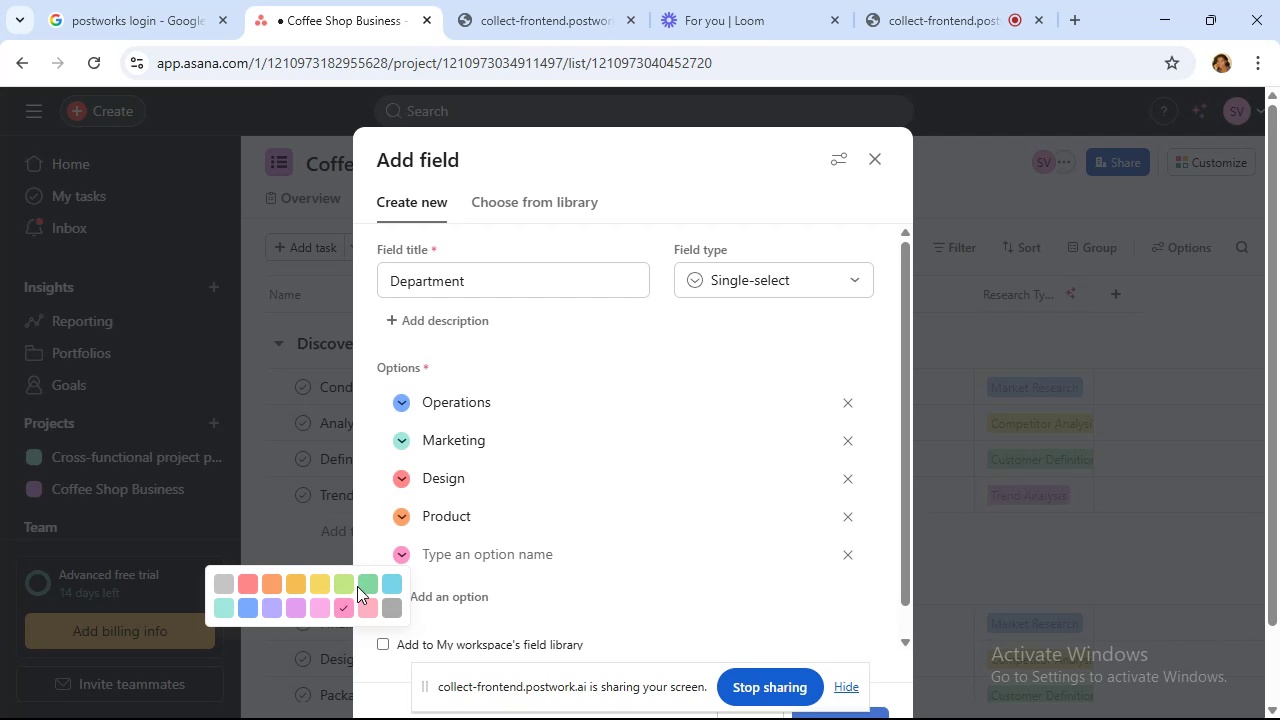 
left_click([353, 581])
 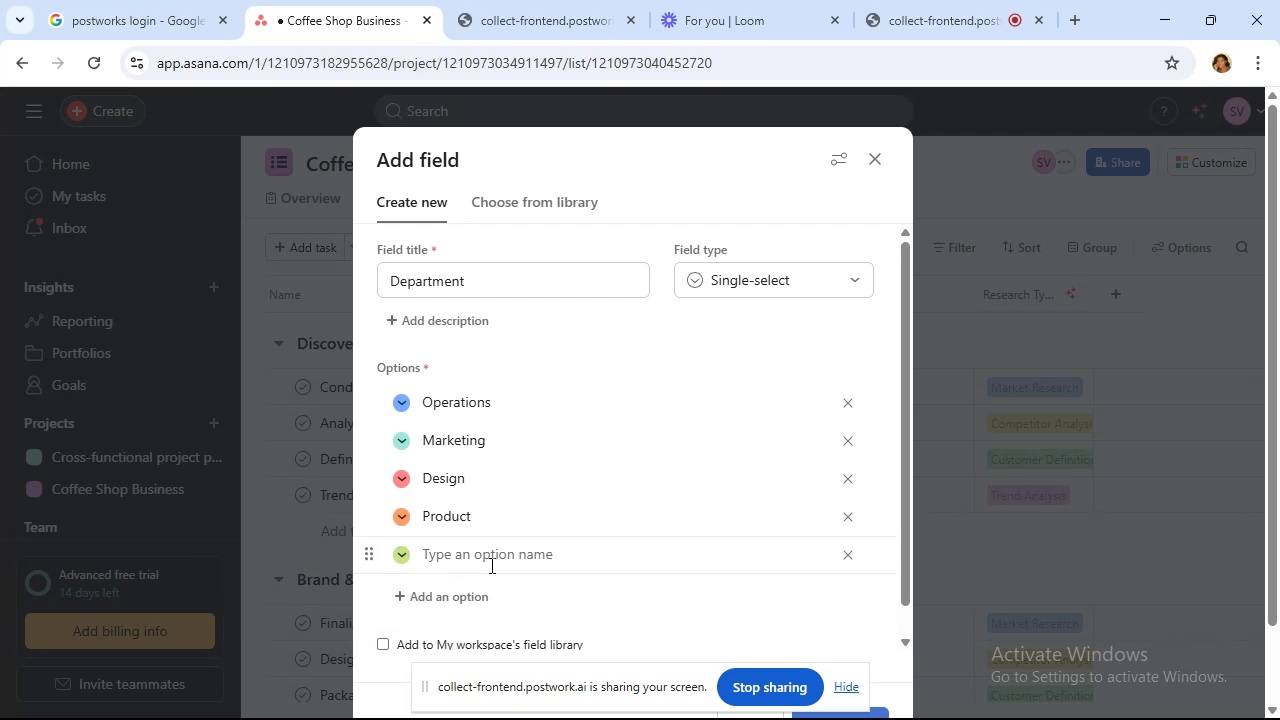 
left_click([490, 560])
 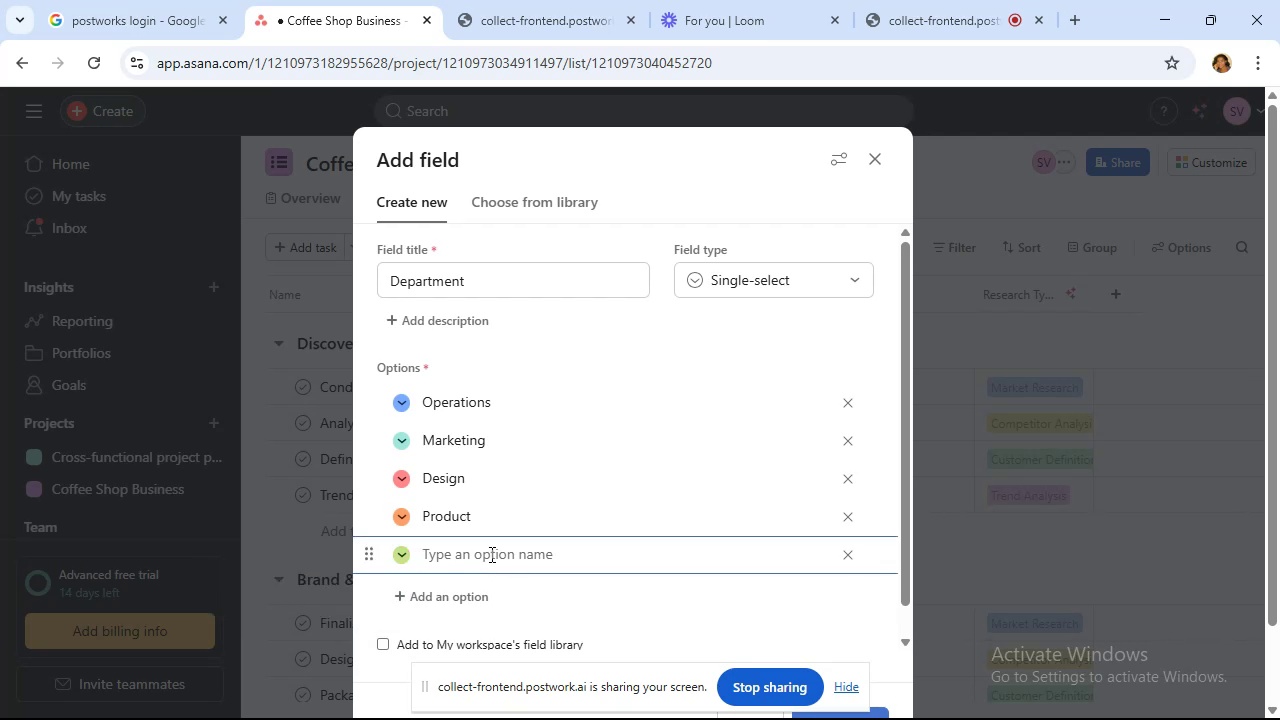 
type(Partnership)
 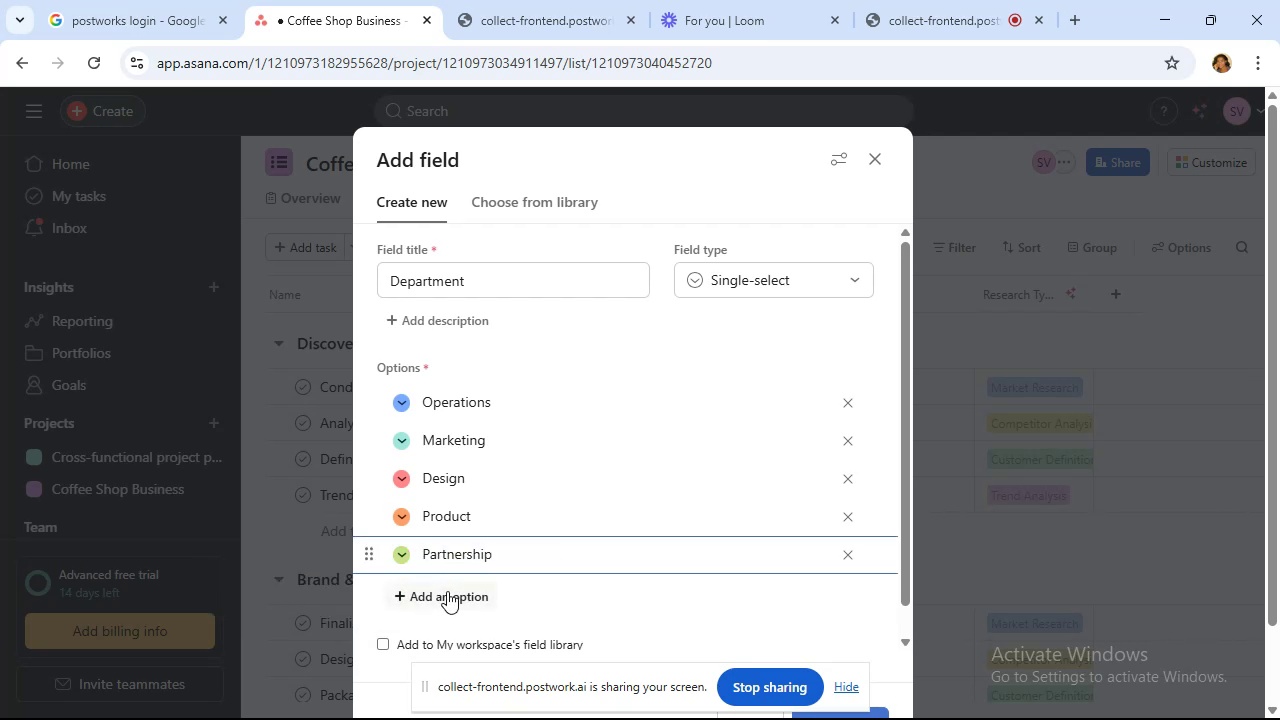 
left_click([447, 591])
 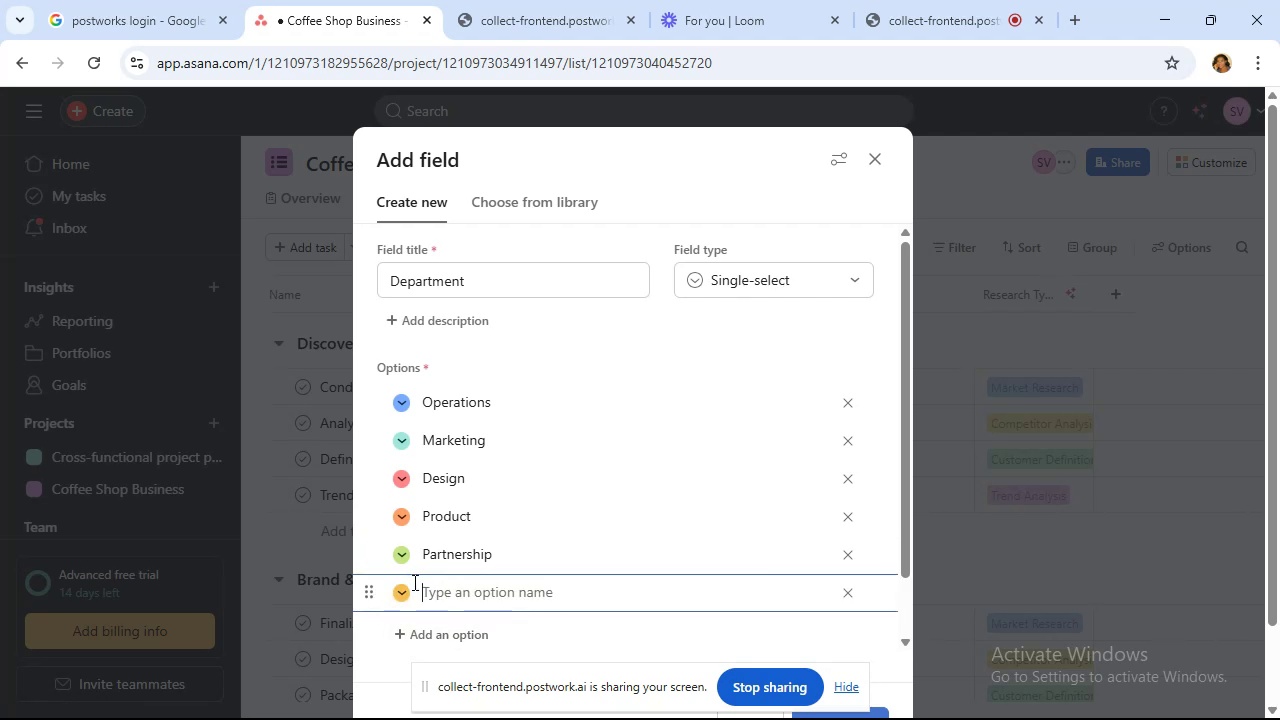 
left_click([403, 595])
 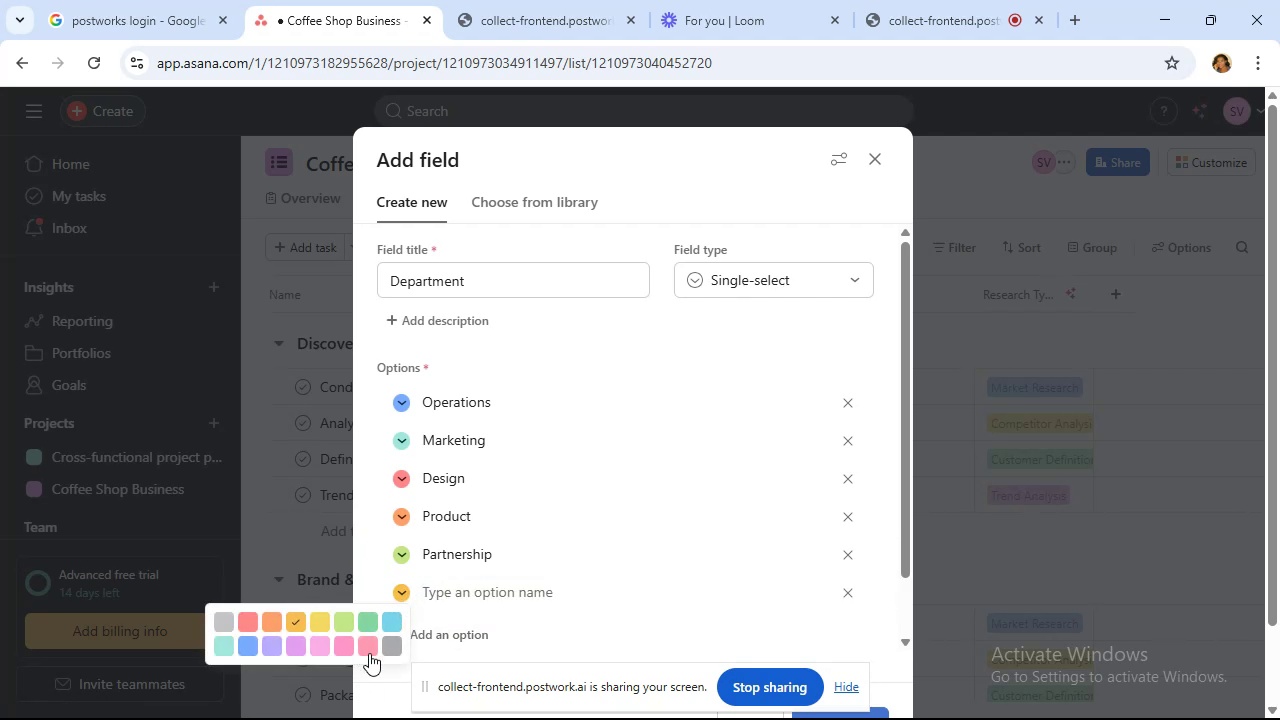 
left_click([393, 647])
 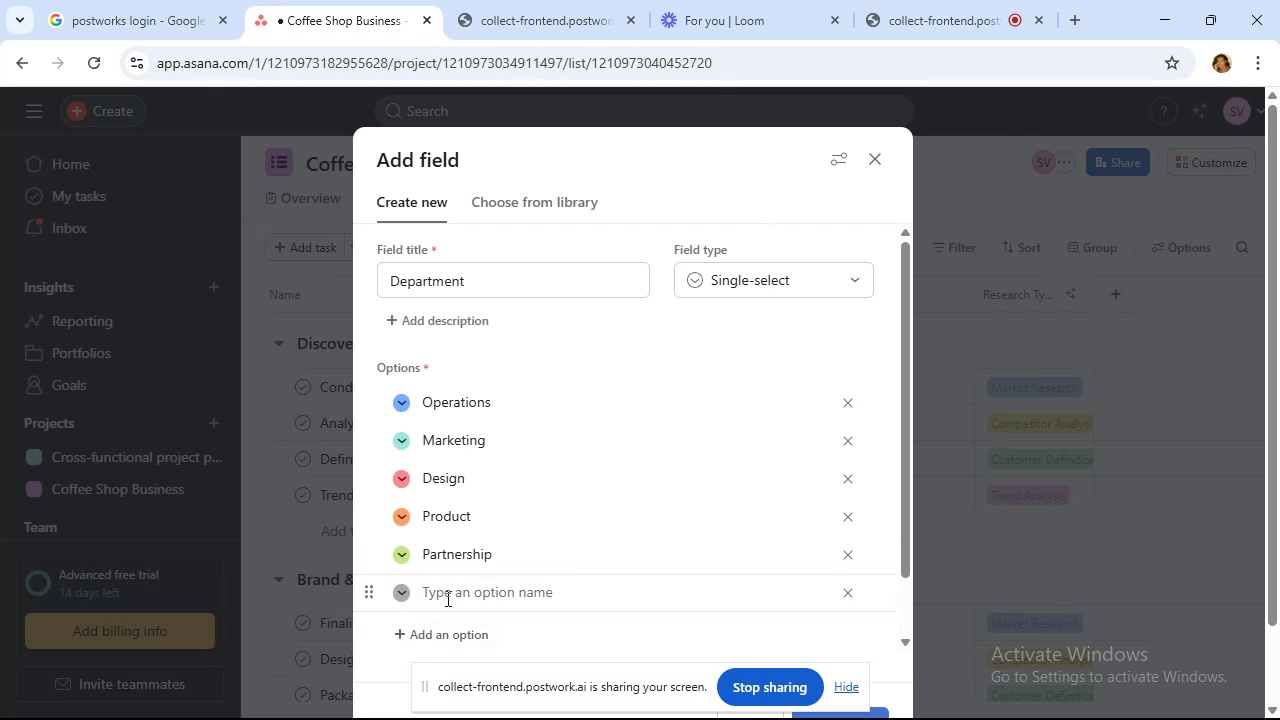 
left_click([446, 598])
 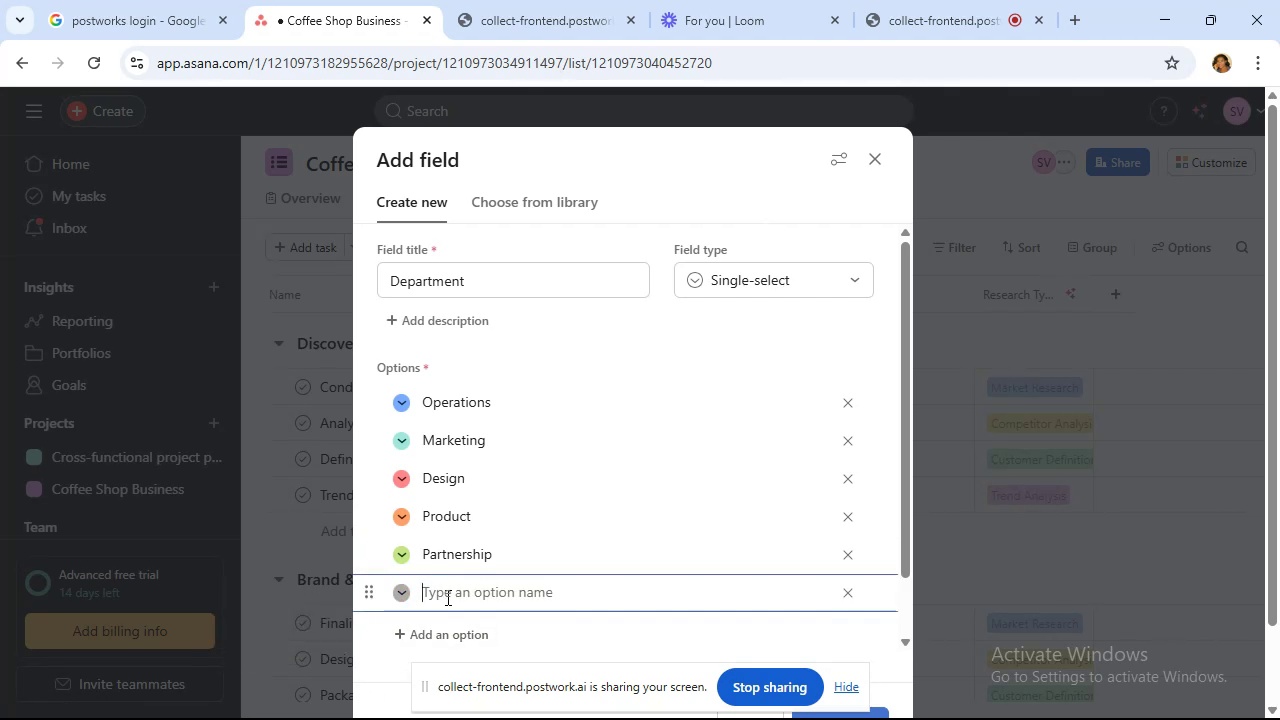 
type(Sales)
 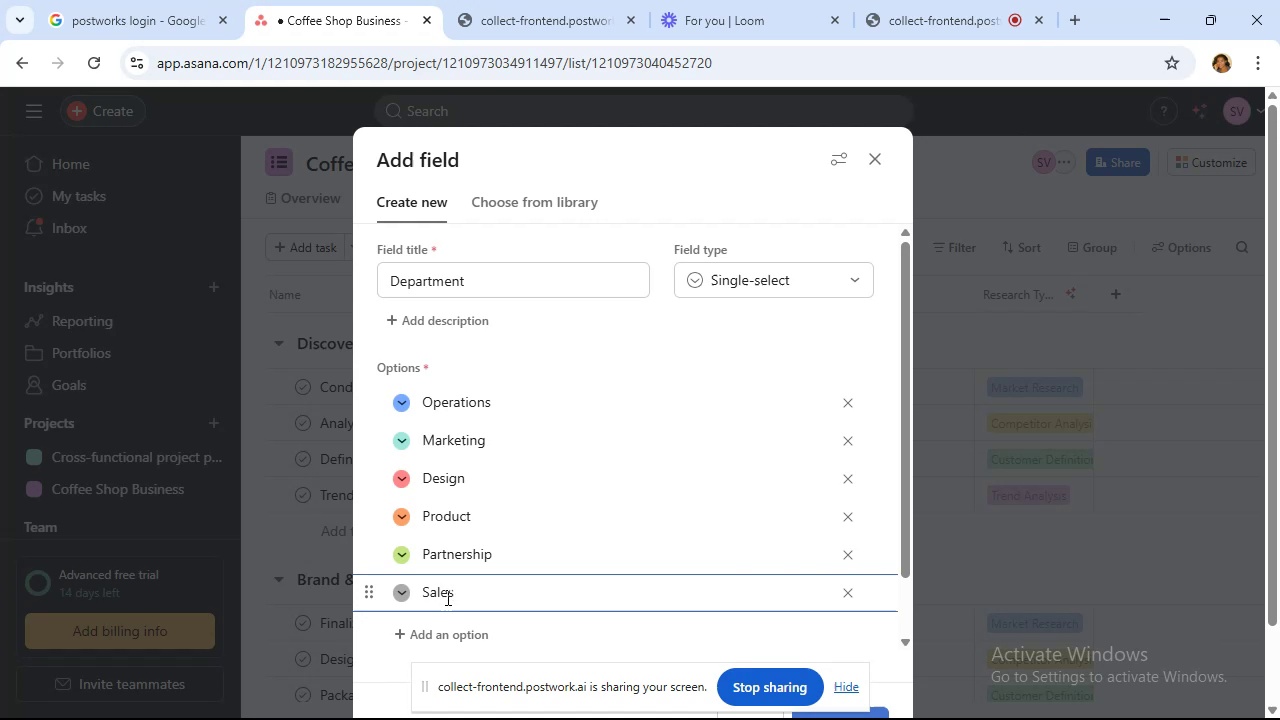 
scroll: coordinate [446, 597], scroll_direction: down, amount: 1.0
 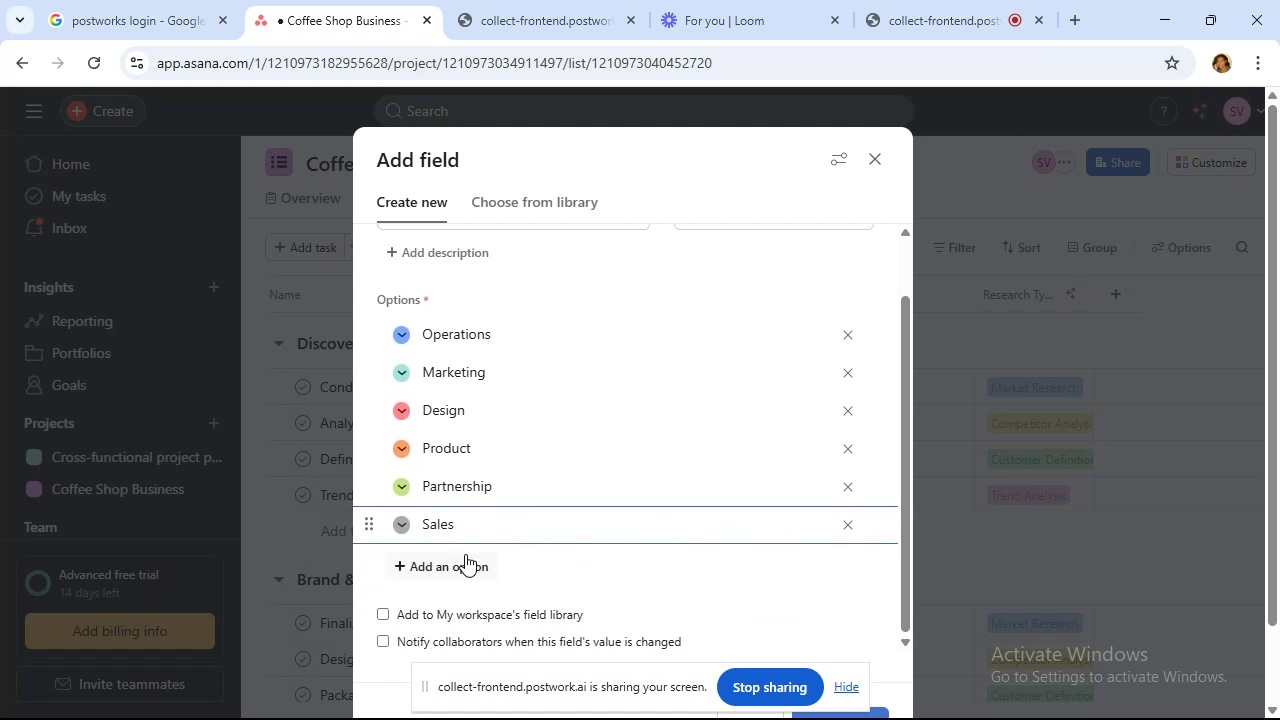 
wait(5.4)
 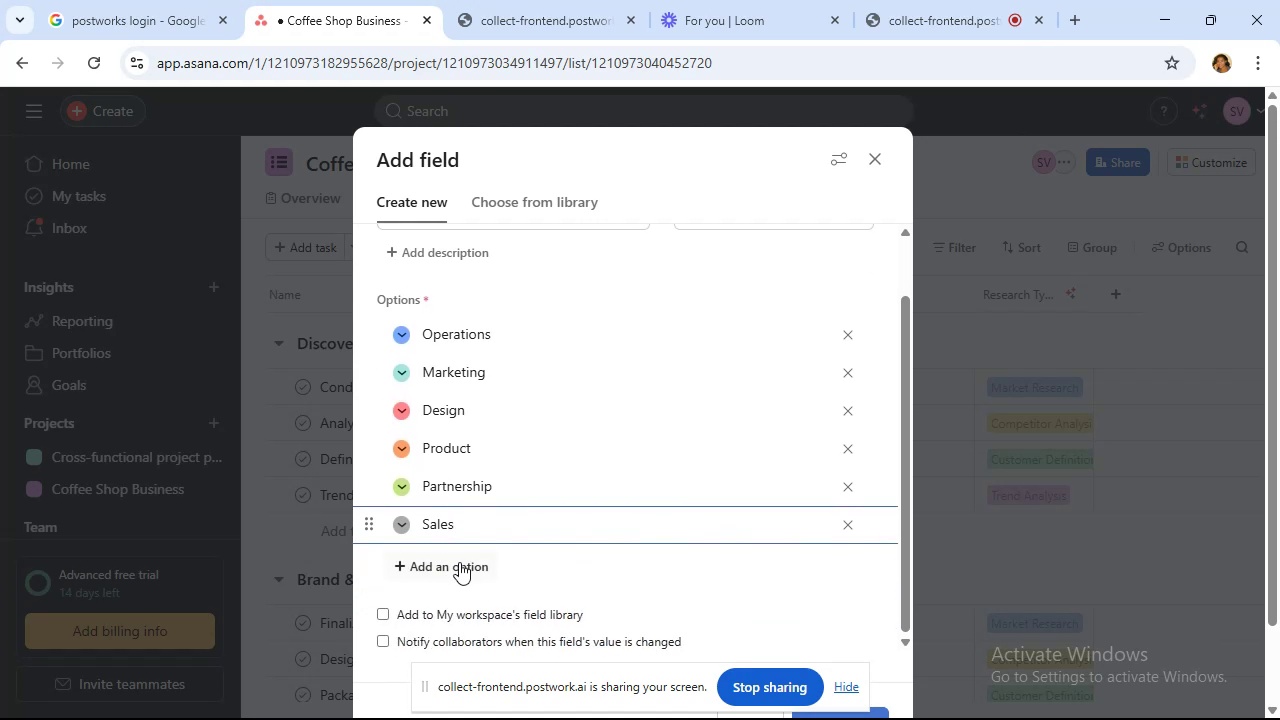 
scroll: coordinate [650, 542], scroll_direction: down, amount: 3.0
 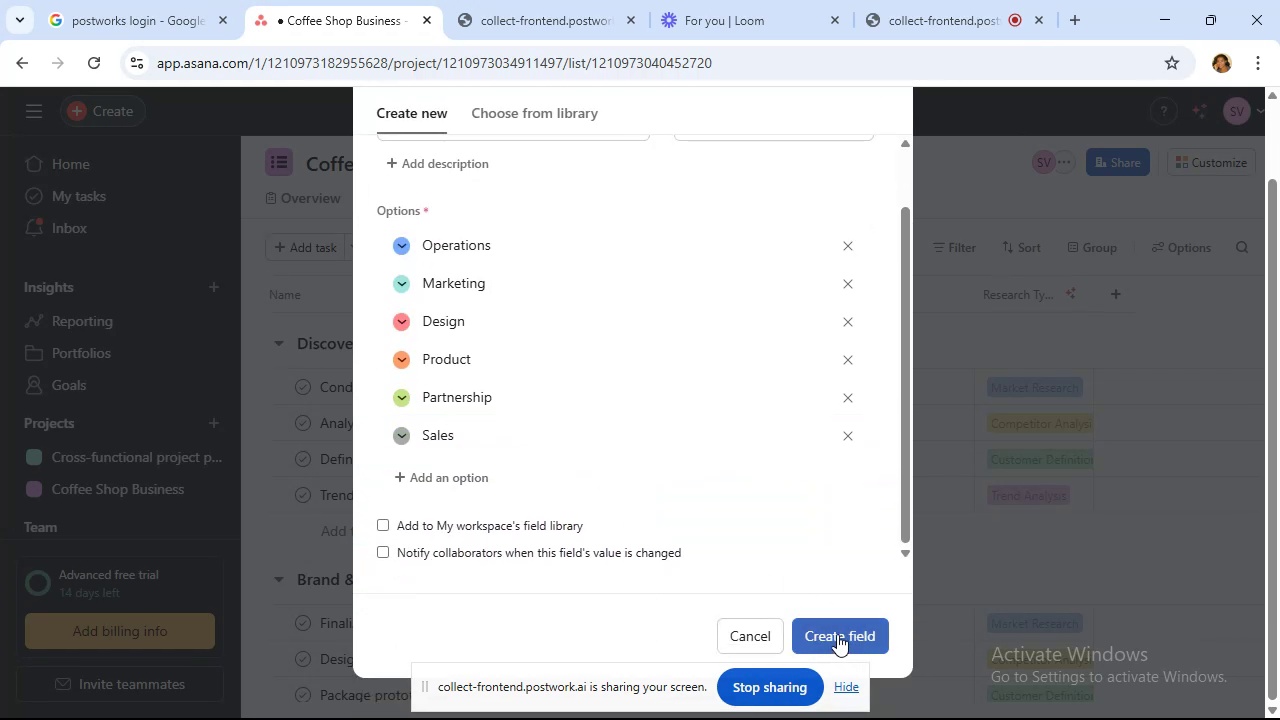 
mouse_move([1051, 458])
 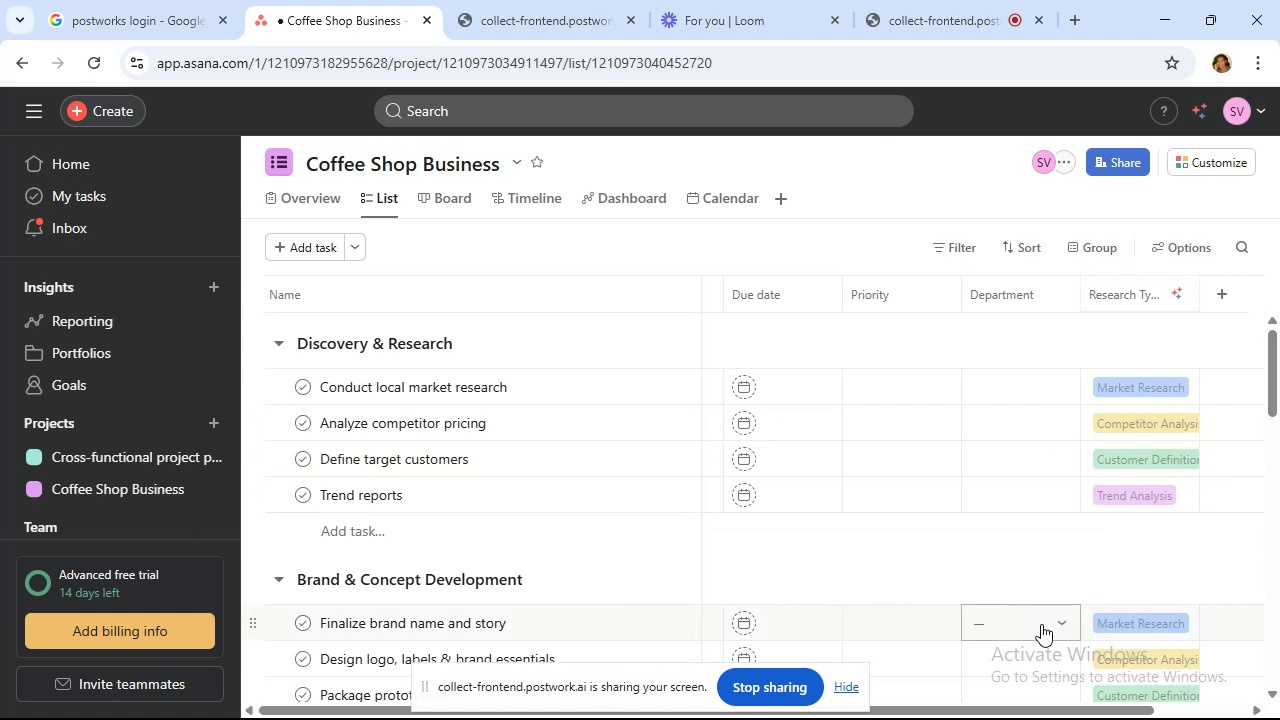 
left_click_drag(start_coordinate=[1053, 703], to_coordinate=[1129, 702])
 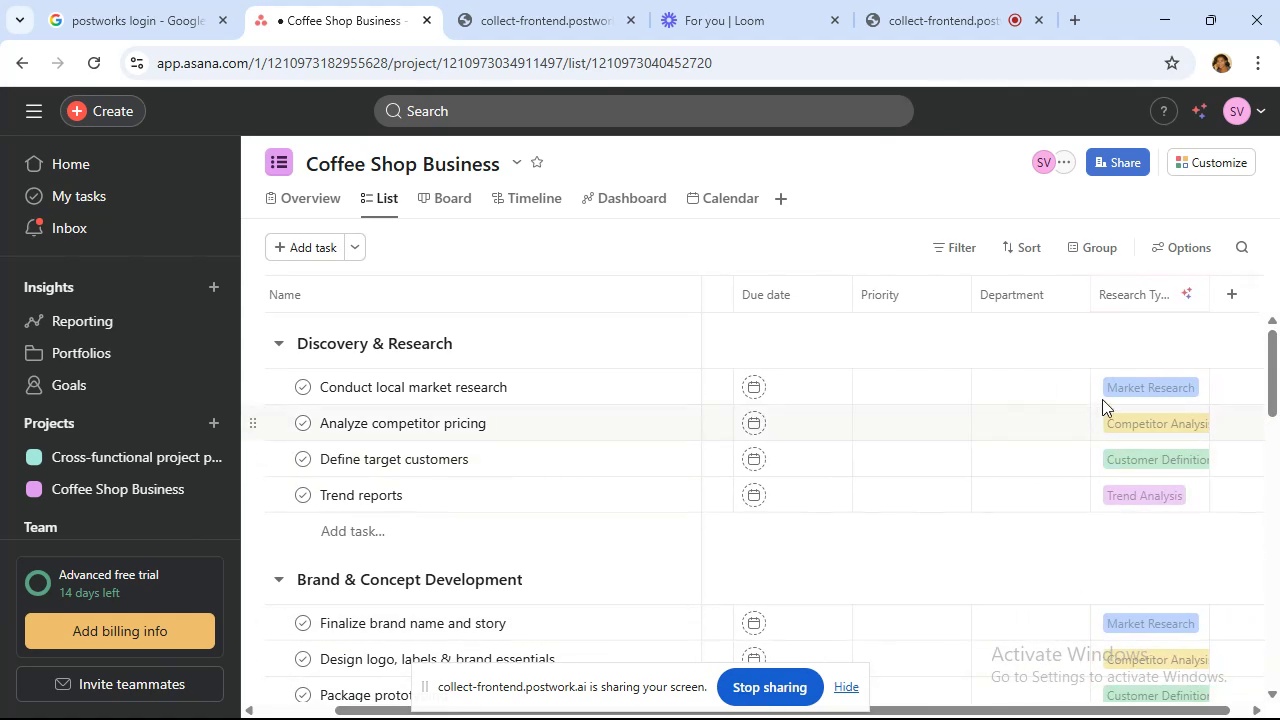 
mouse_move([1103, 324])
 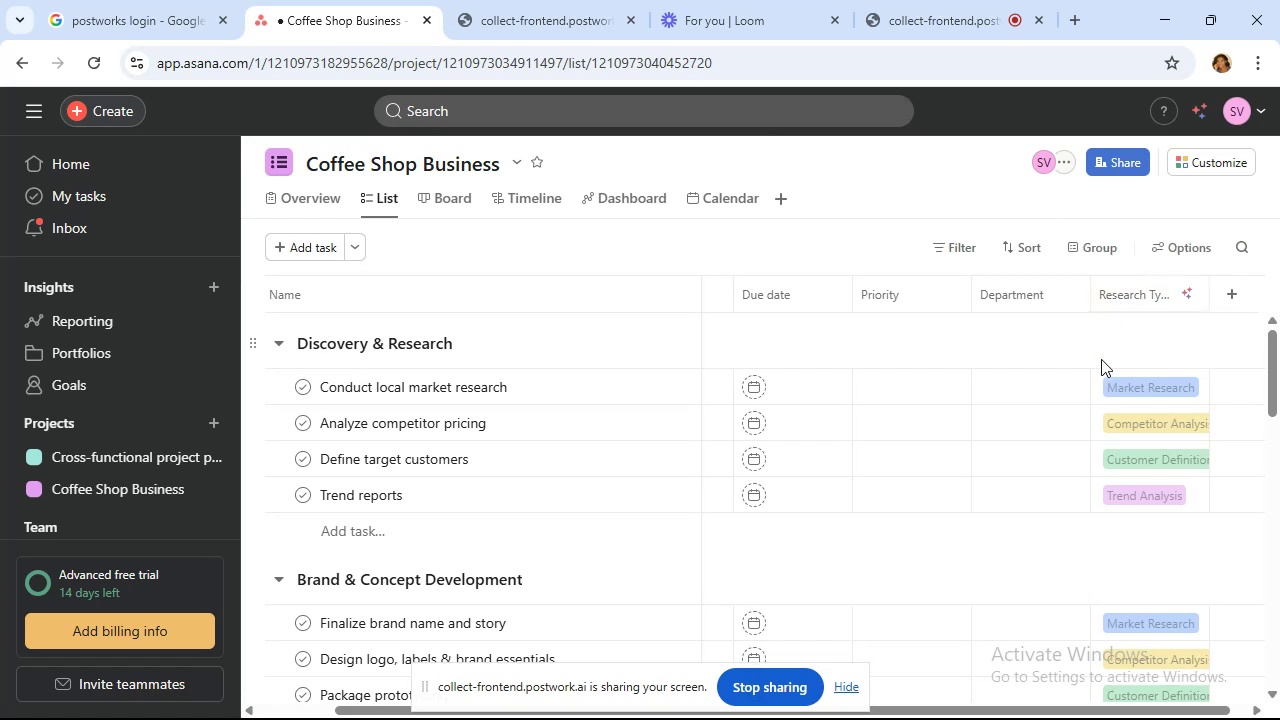 
mouse_move([1123, 414])
 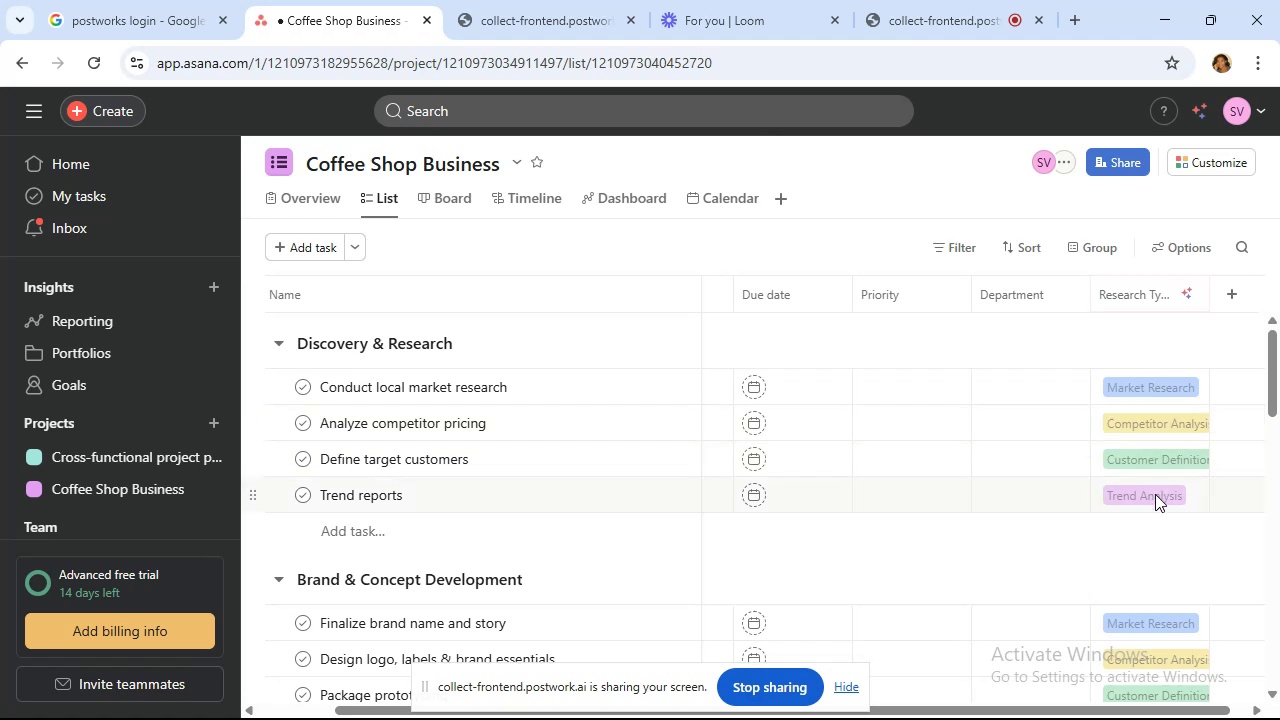 
mouse_move([1148, 495])
 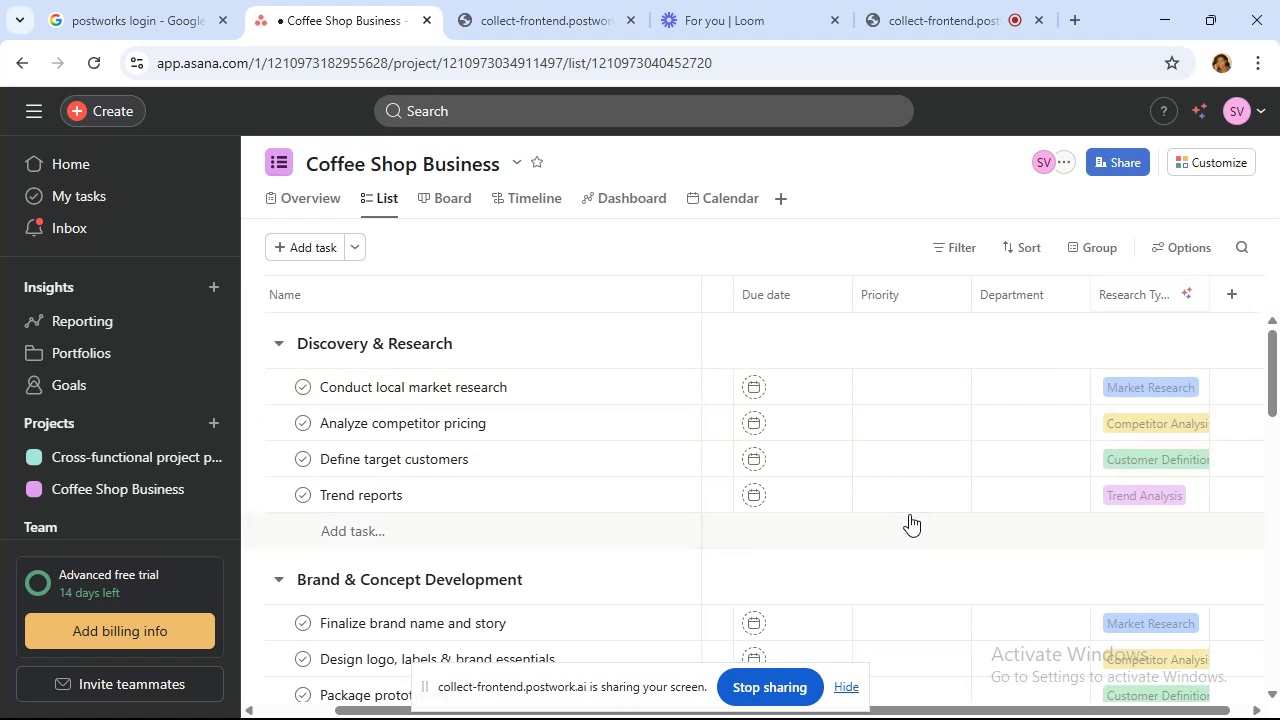 
wait(21.22)
 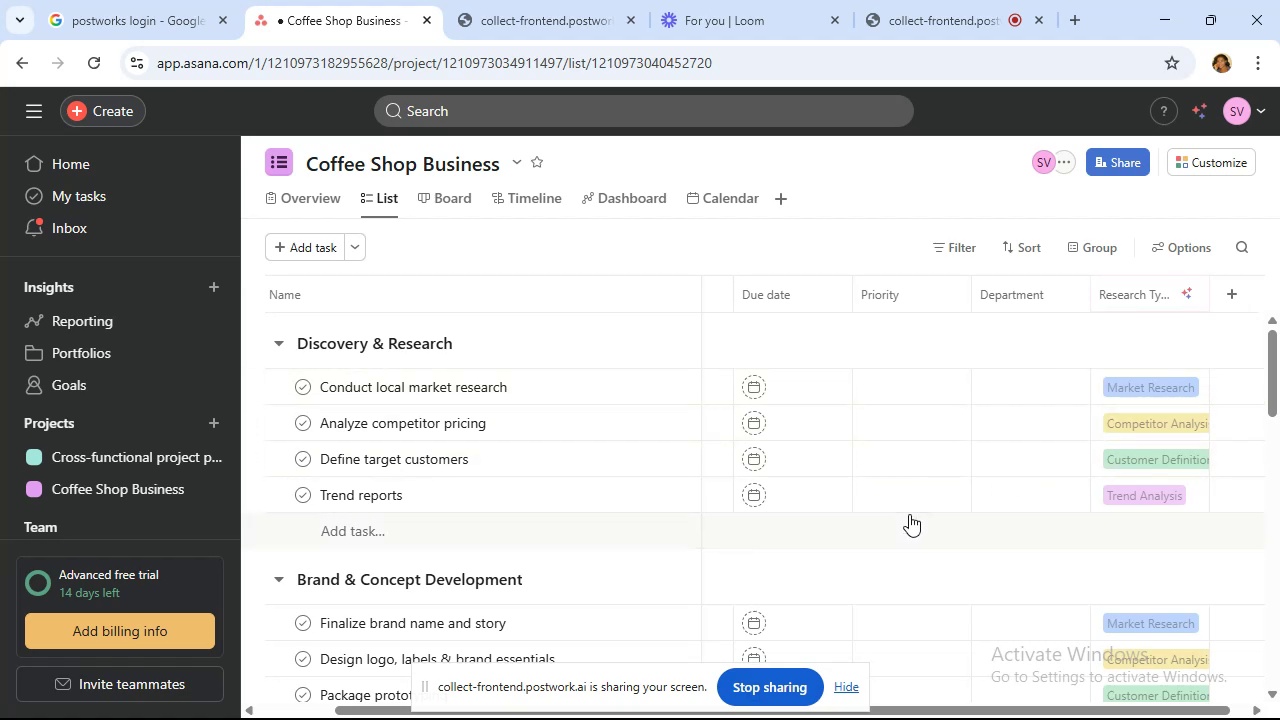 
left_click([799, 387])
 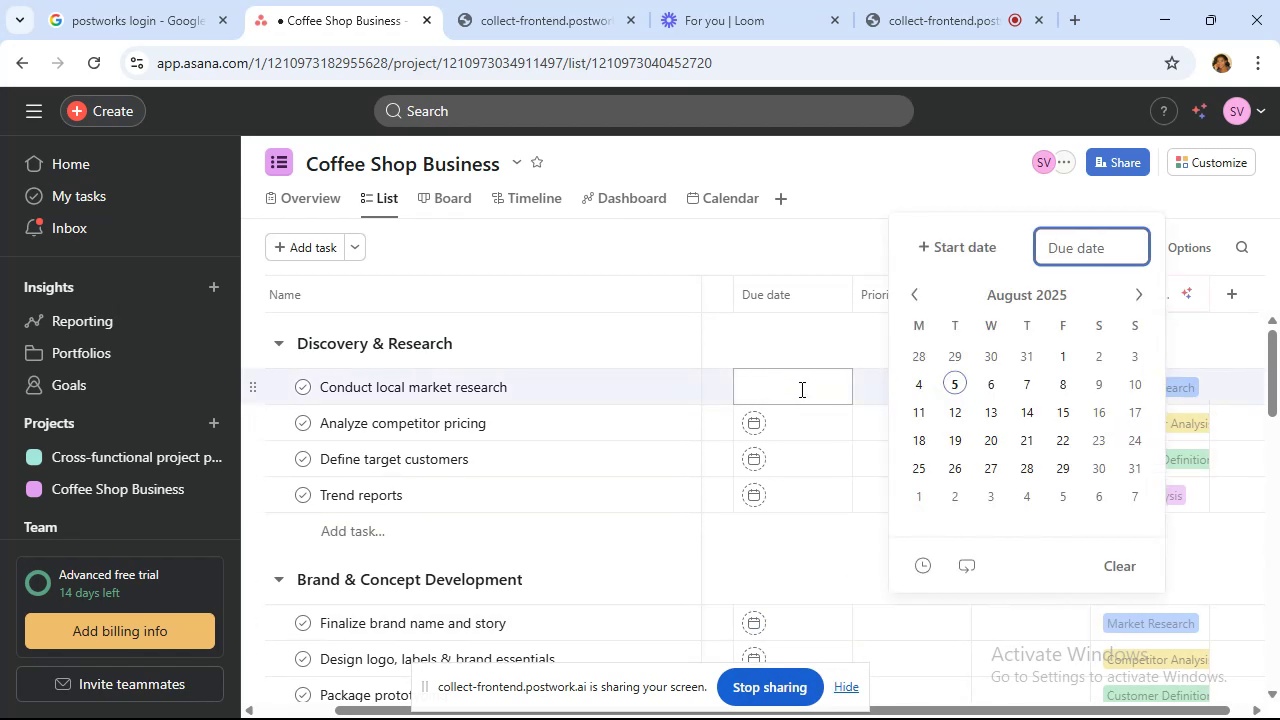 
wait(8.18)
 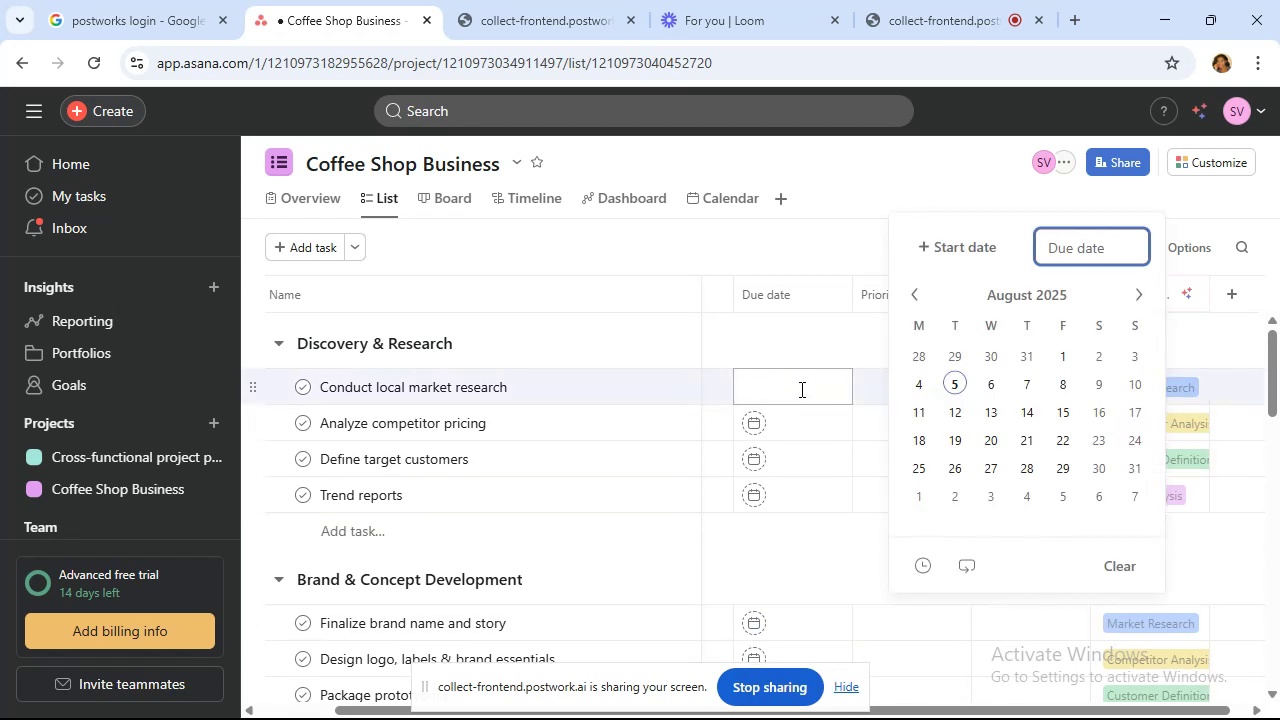 
left_click([1131, 390])
 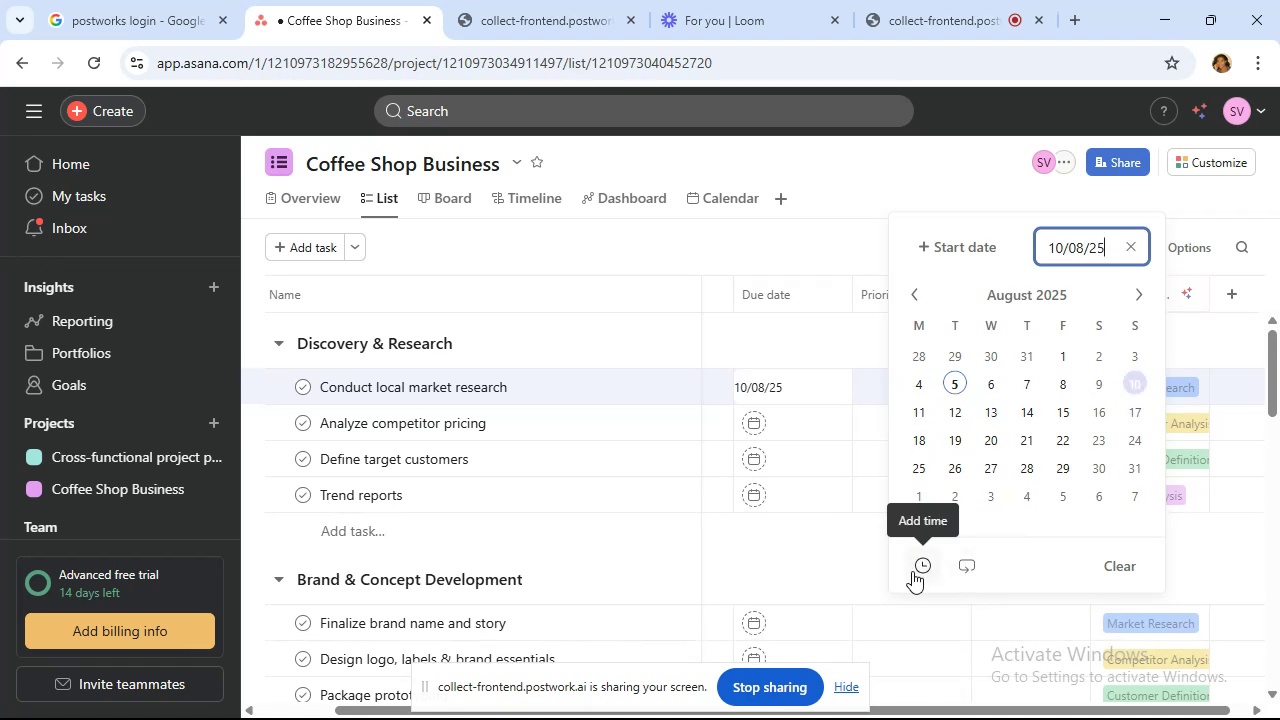 
wait(10.3)
 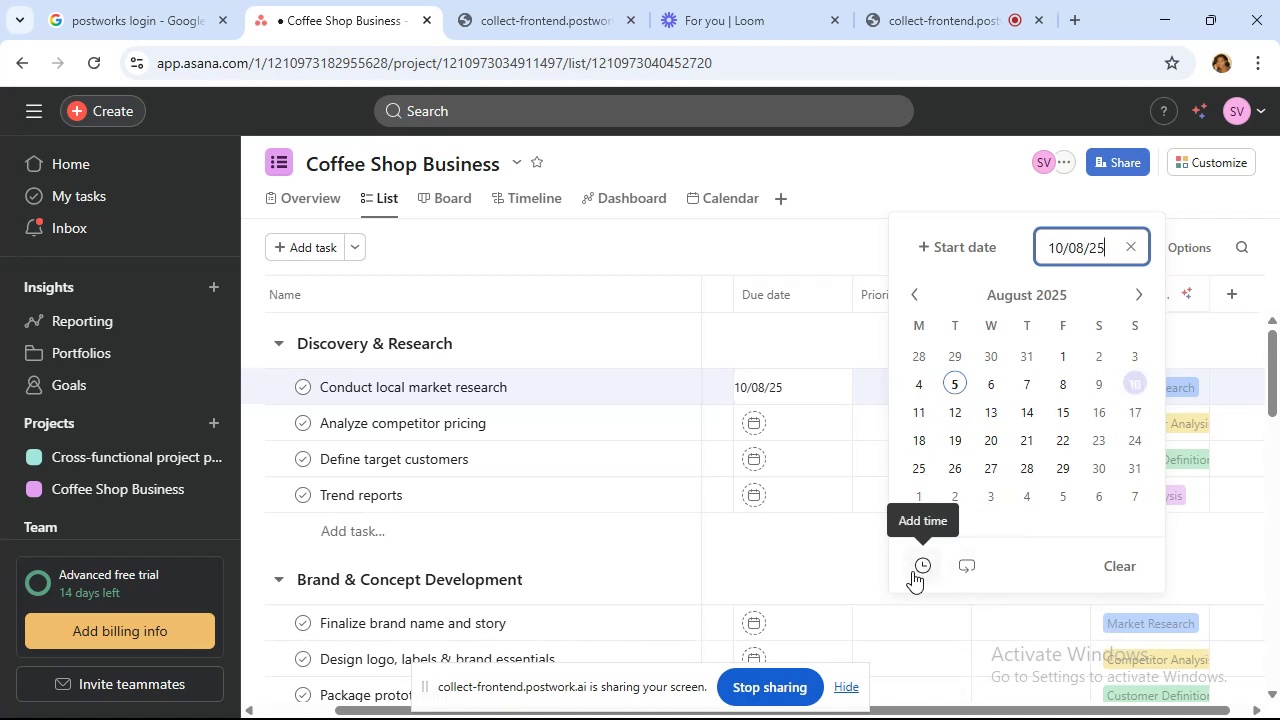 
left_click([953, 407])
 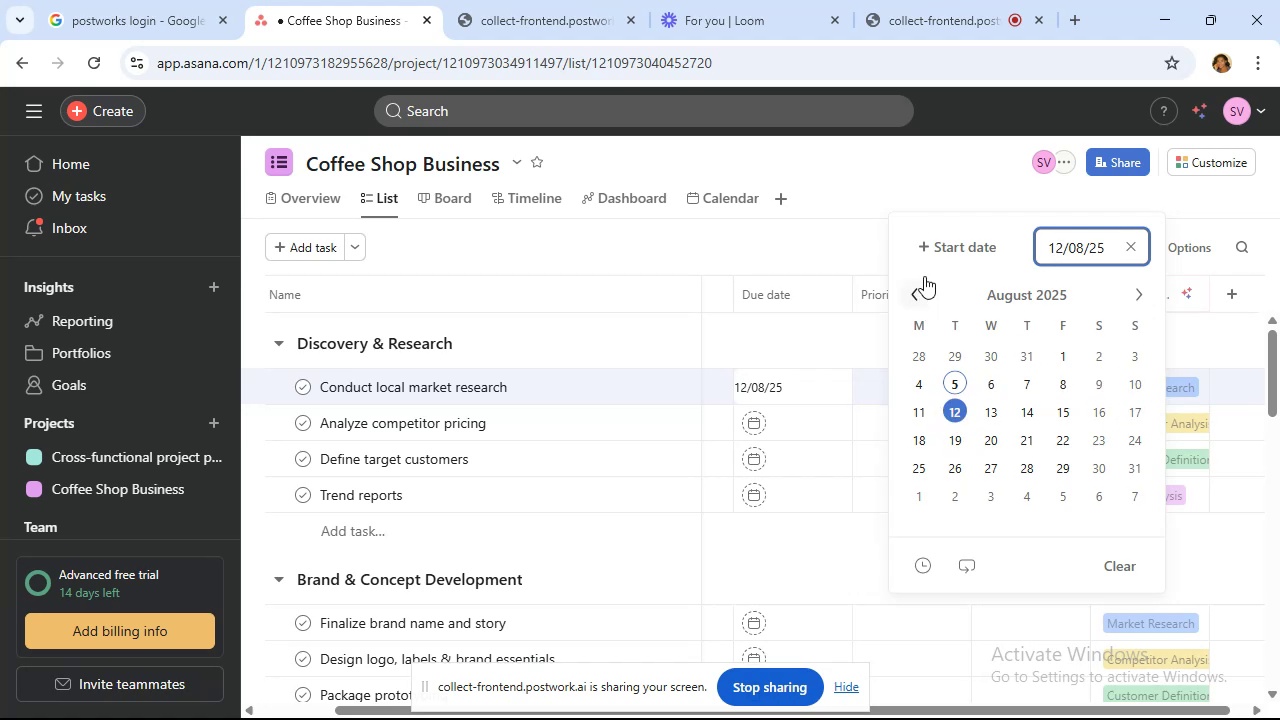 
wait(5.19)
 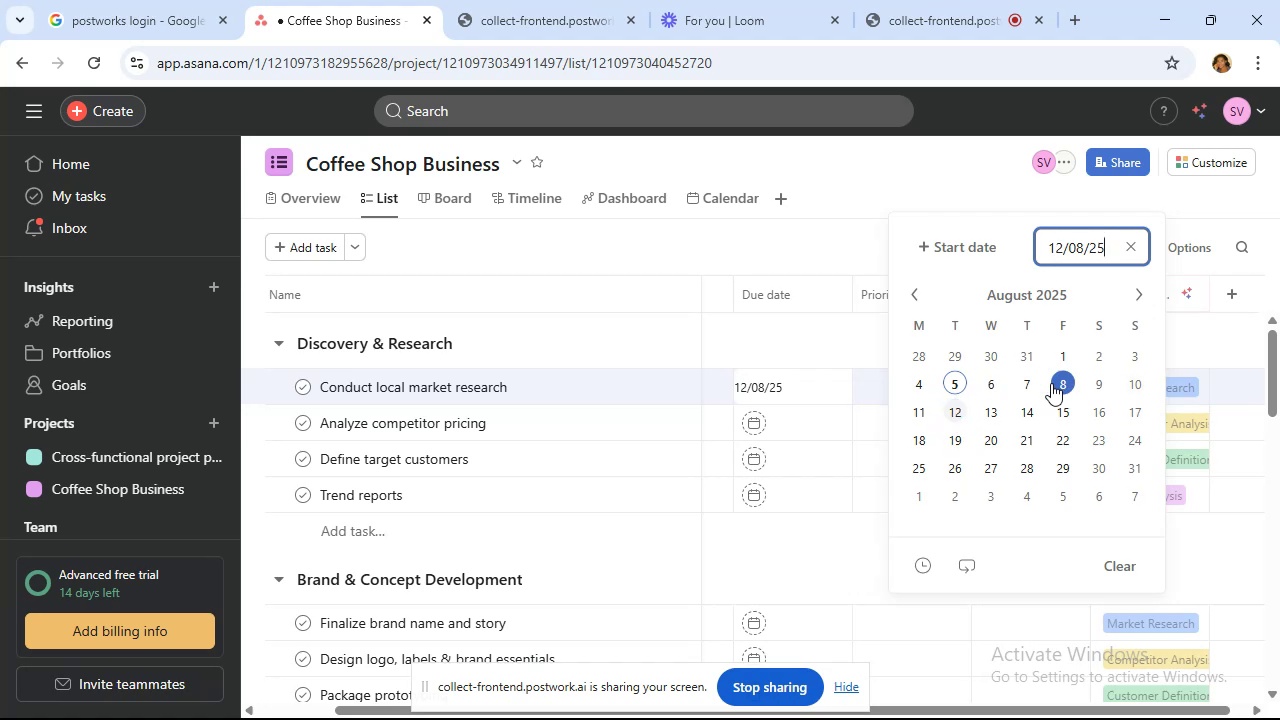 
left_click([954, 248])
 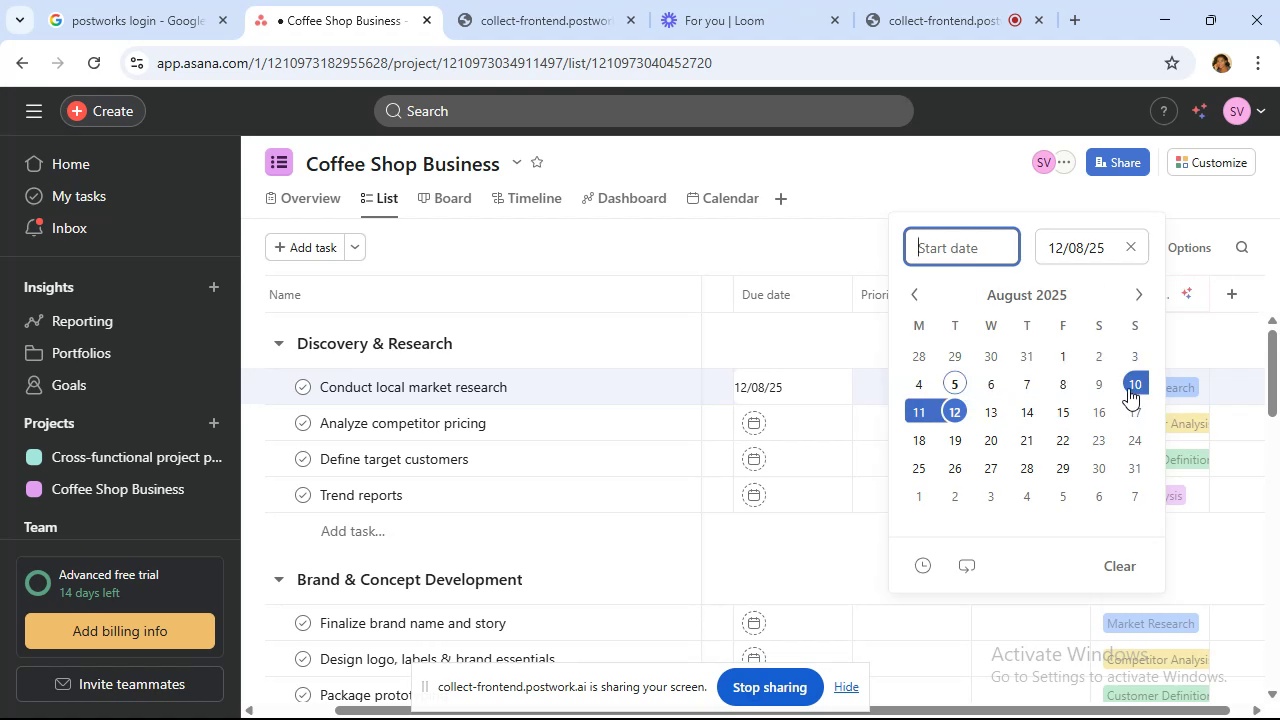 
wait(5.98)
 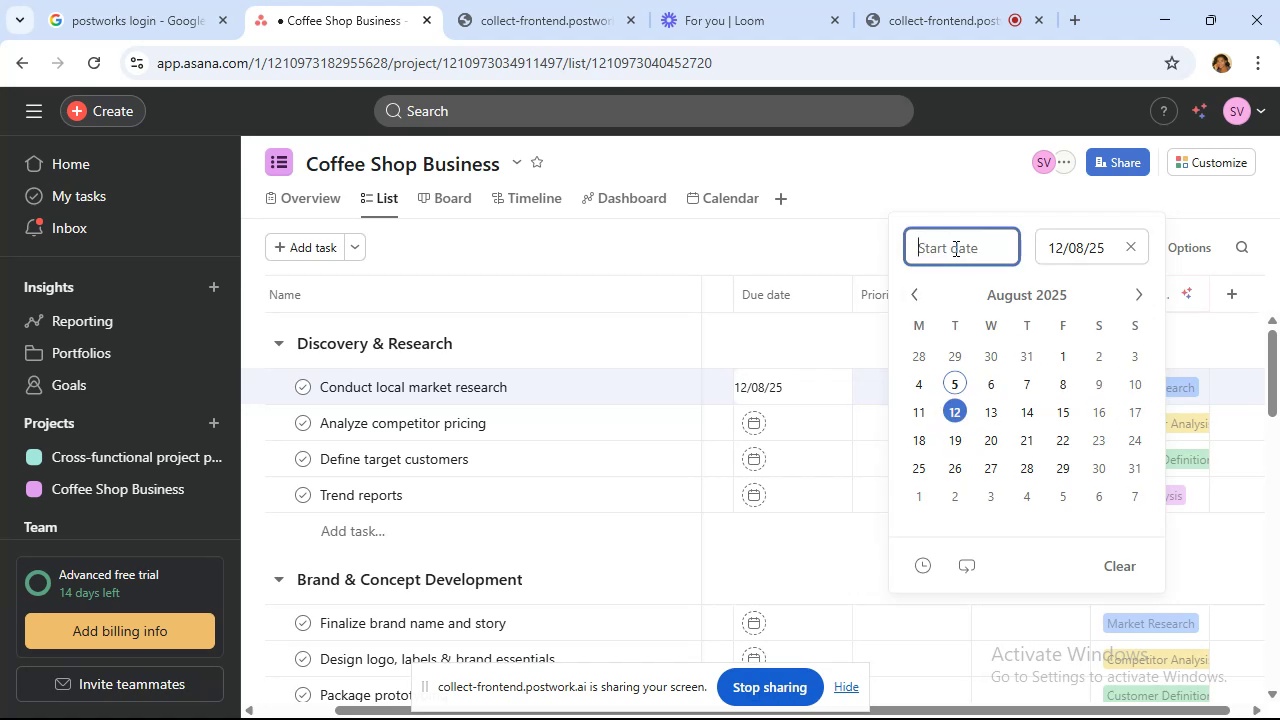 
left_click([1128, 388])
 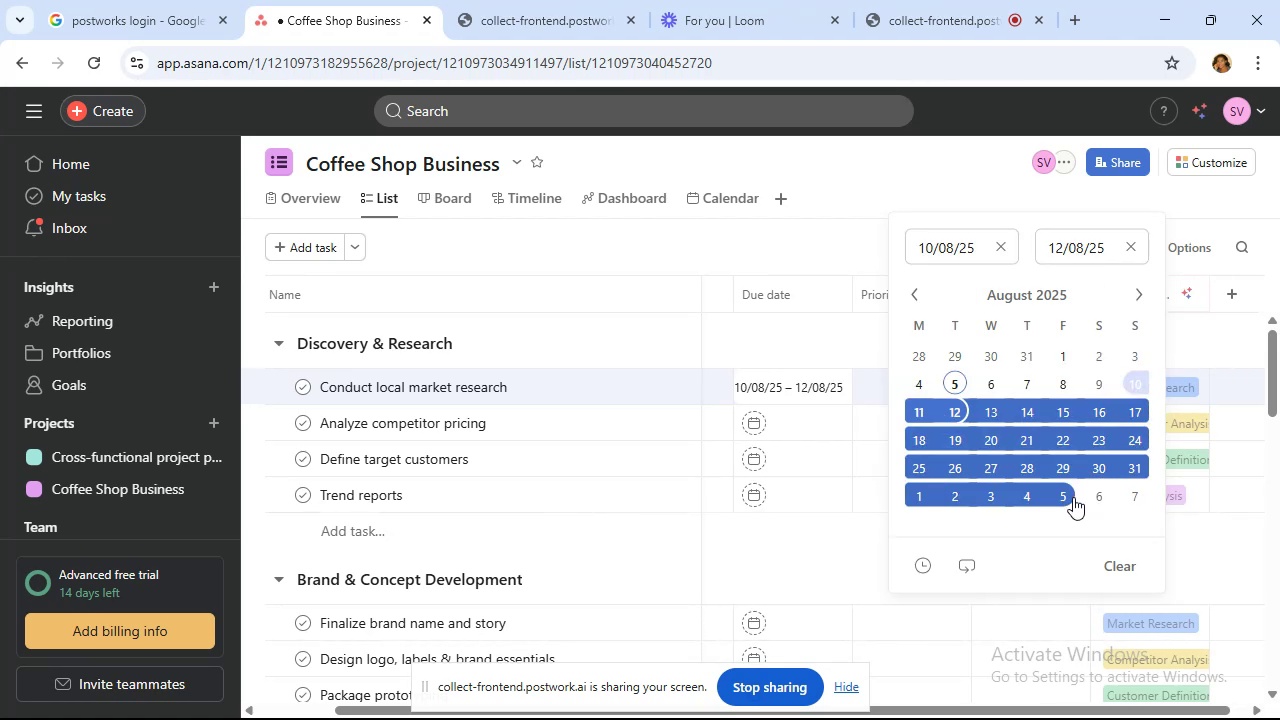 
wait(6.76)
 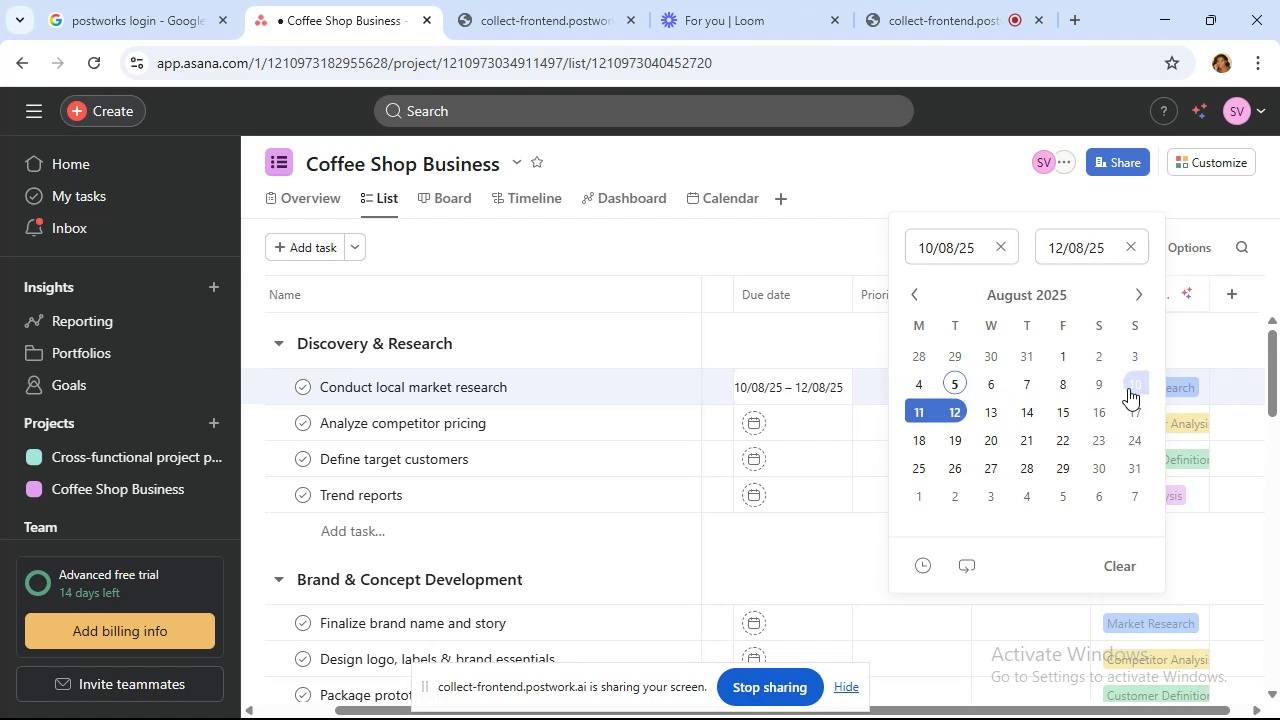 
mouse_move([850, 417])
 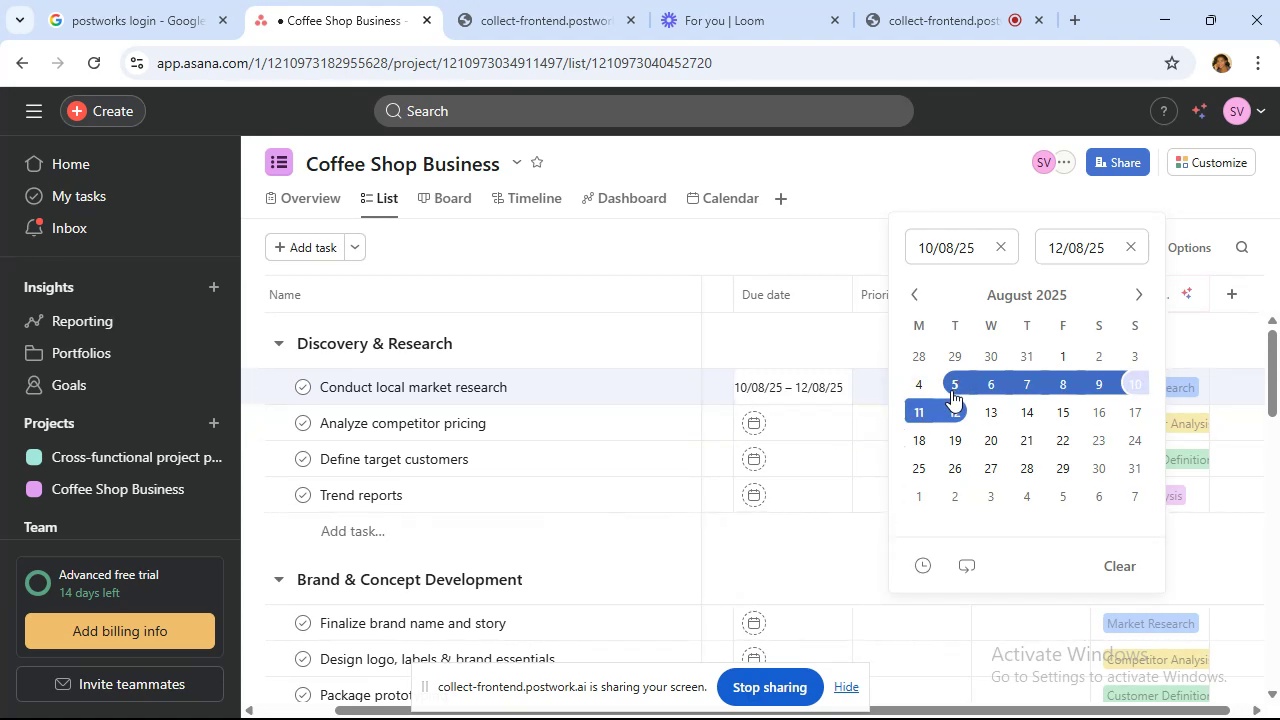 
left_click([951, 390])
 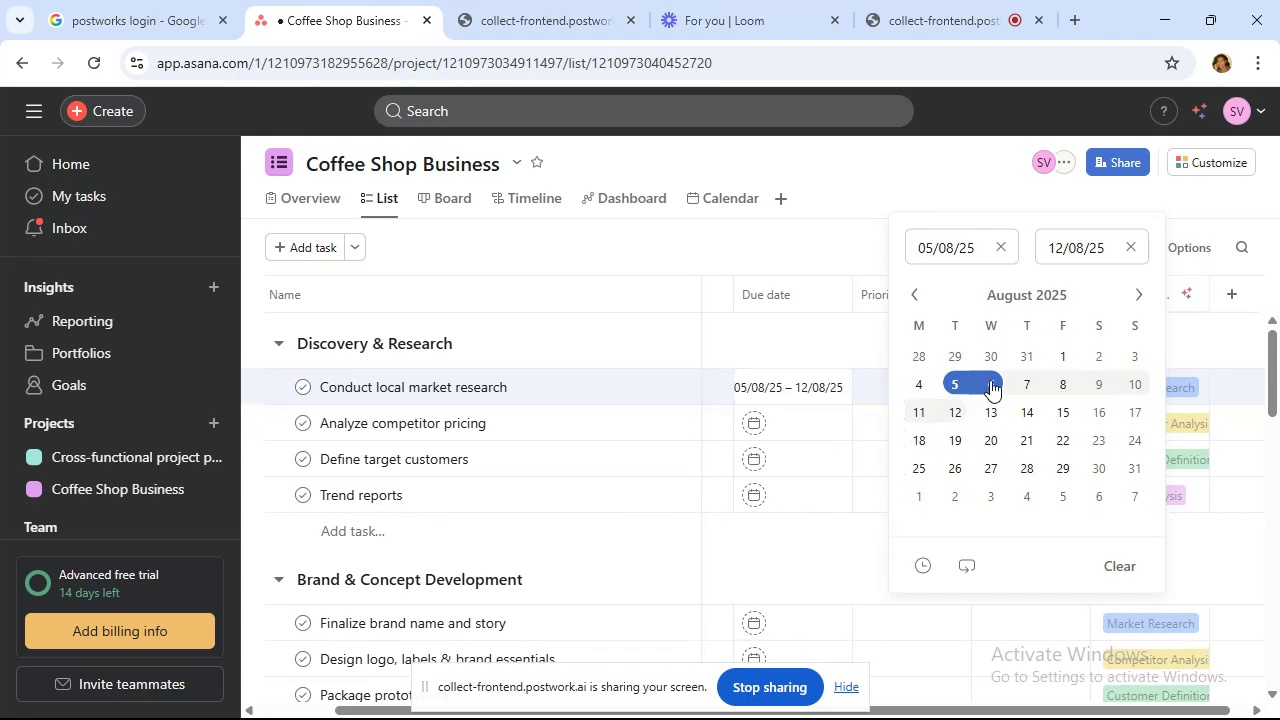 
left_click([990, 380])
 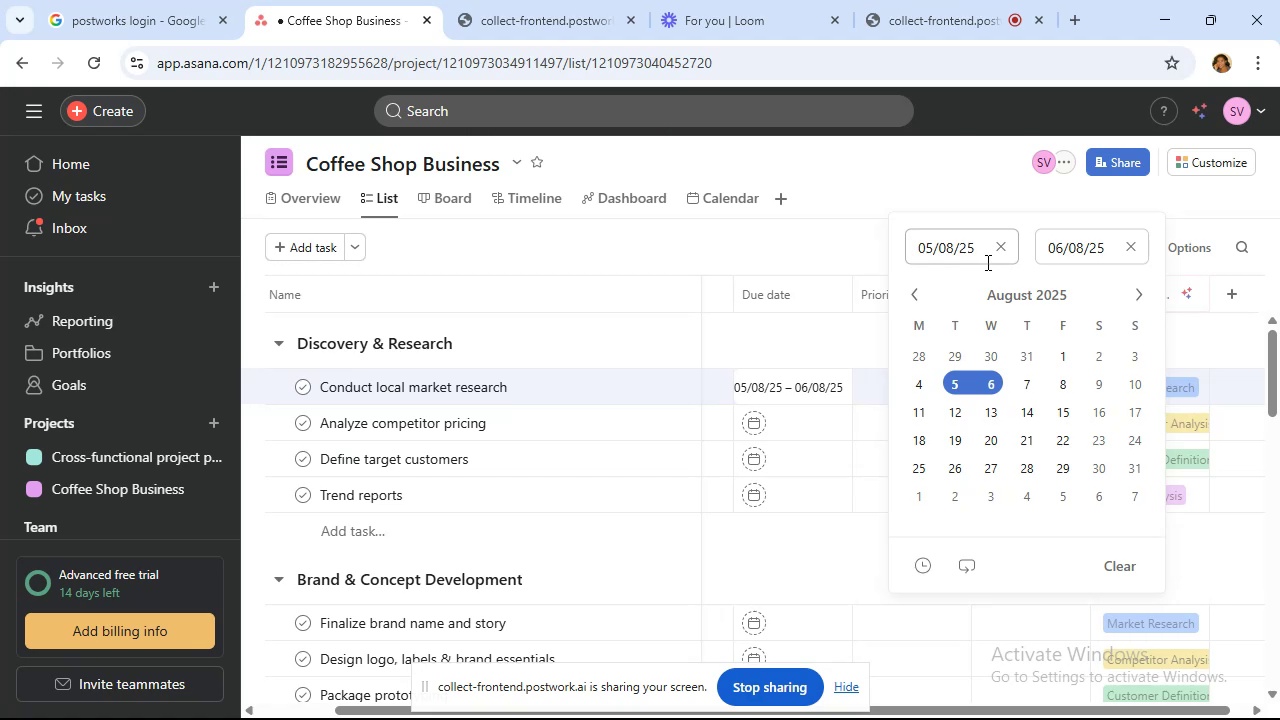 
left_click([986, 251])
 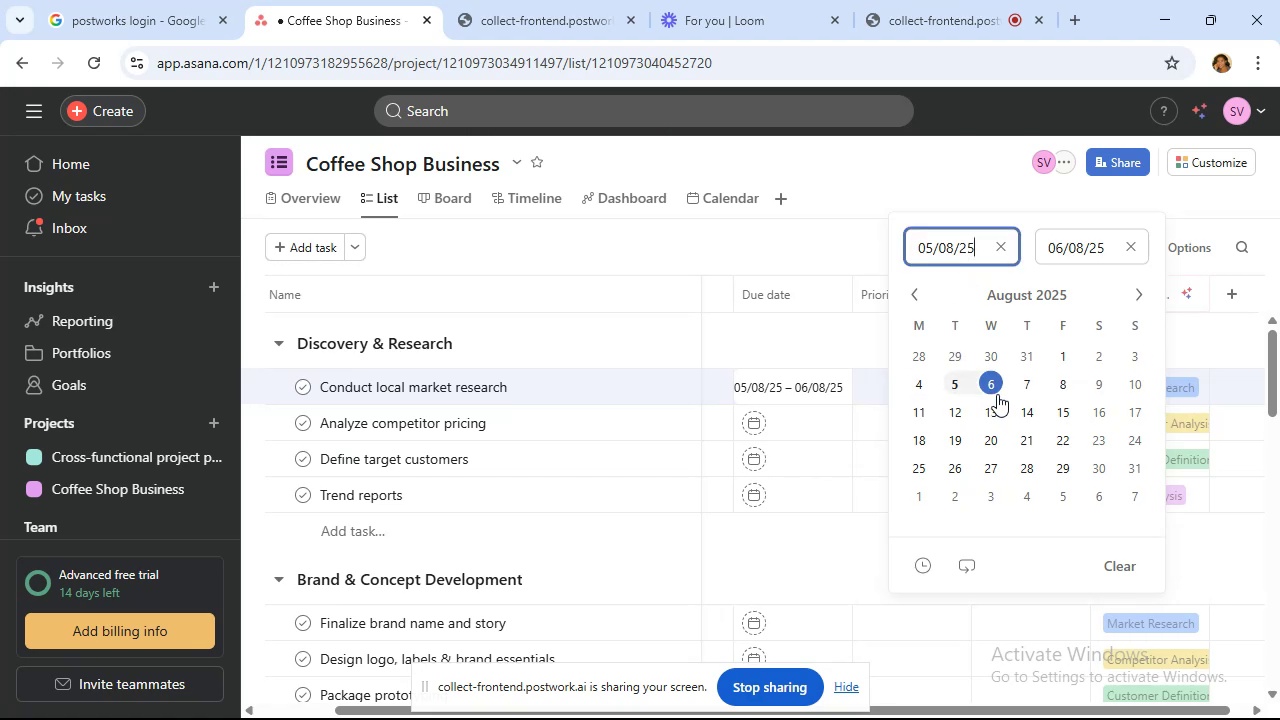 
left_click([996, 385])
 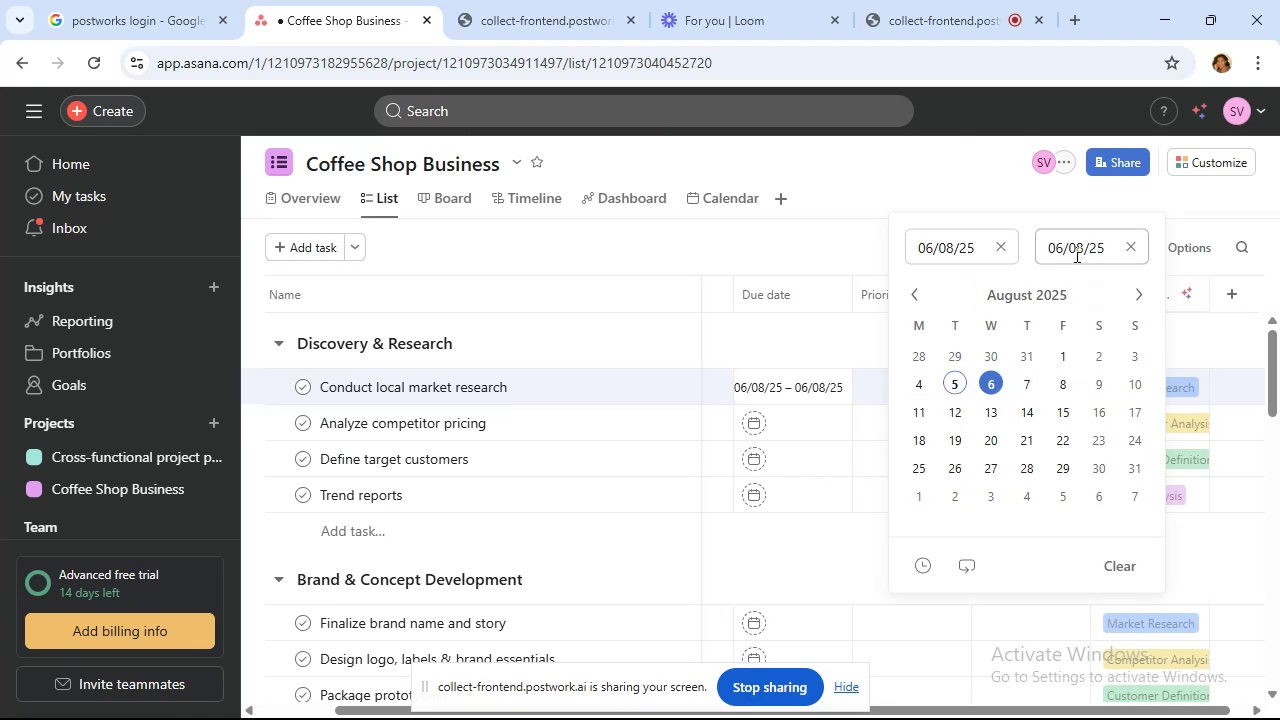 
left_click([1075, 254])
 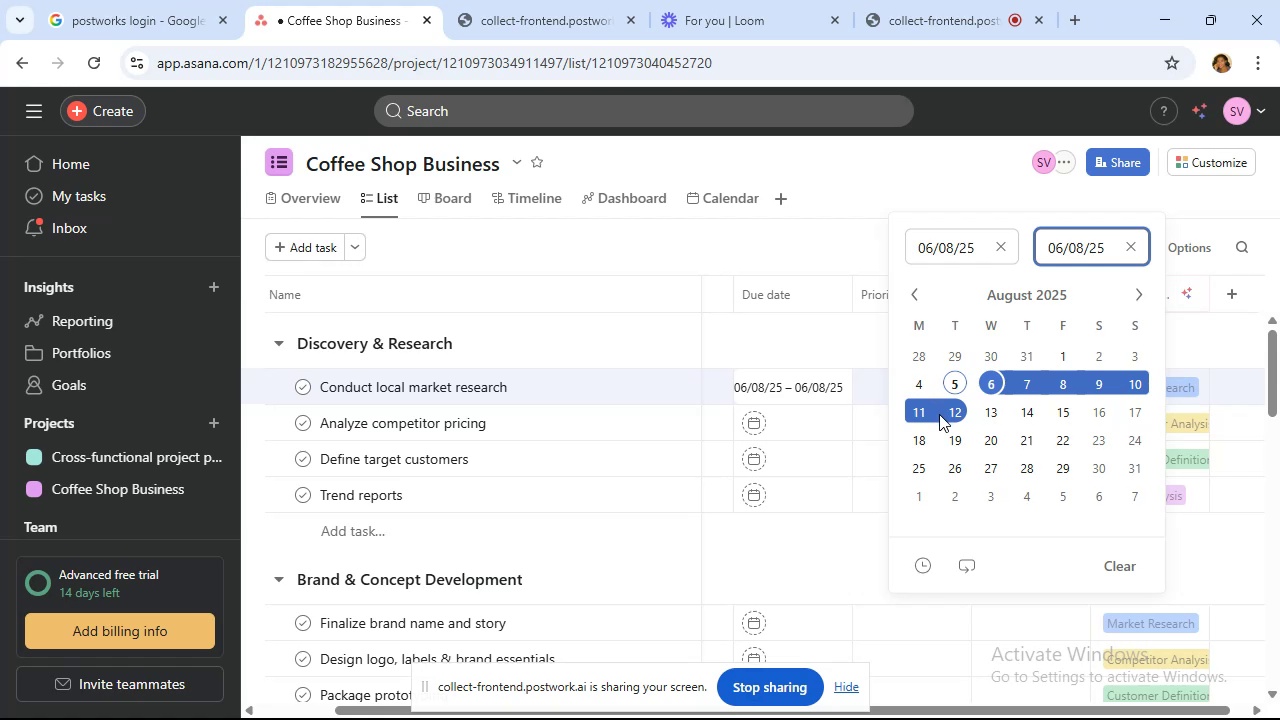 
left_click([946, 414])
 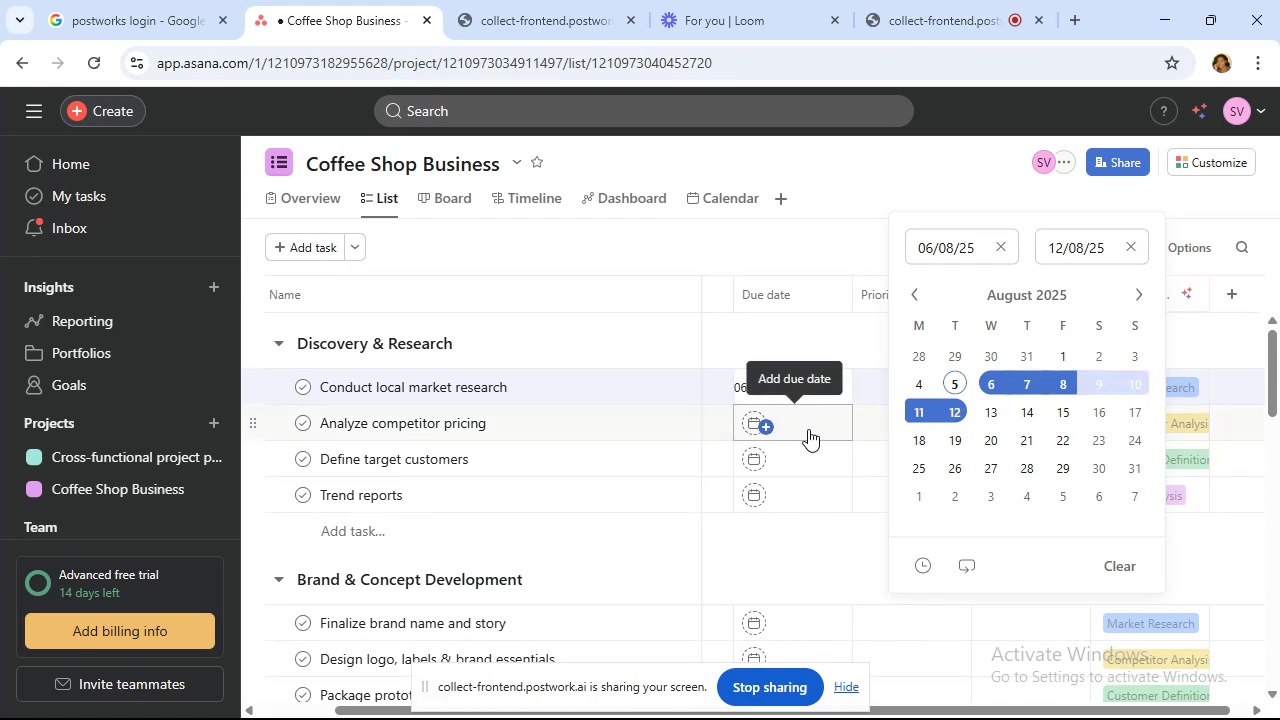 
wait(5.9)
 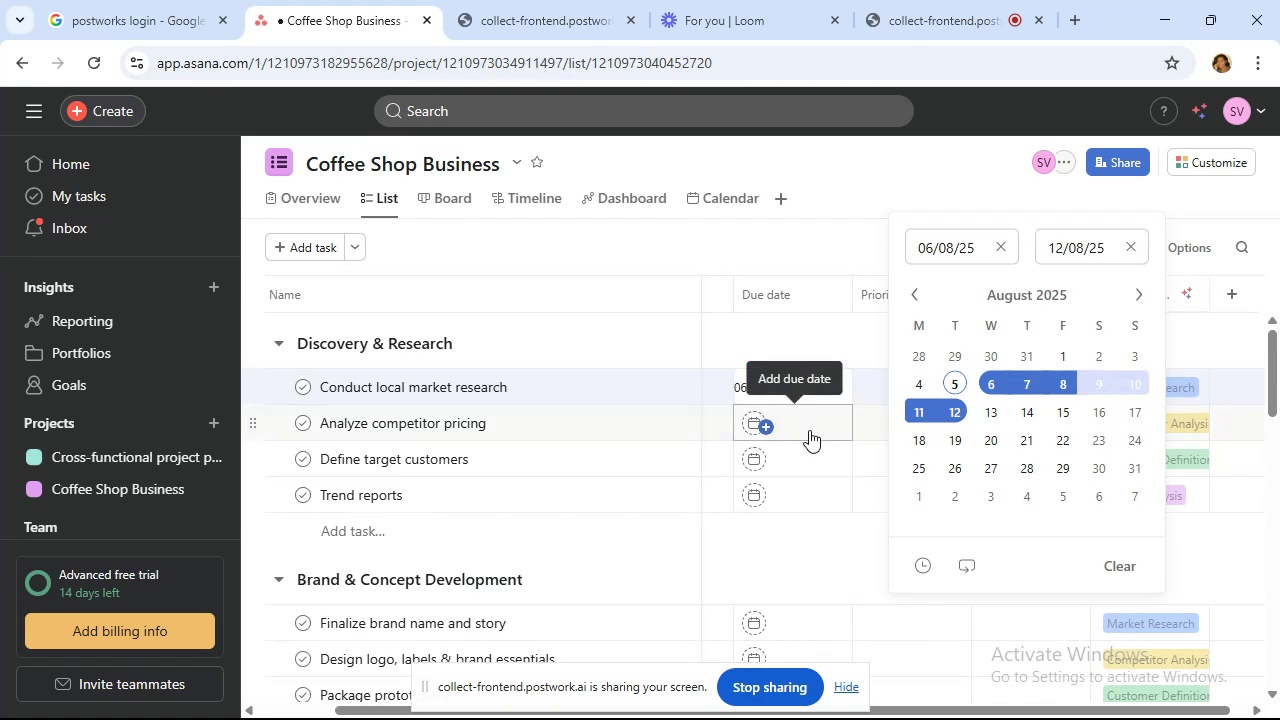 
left_click([808, 428])
 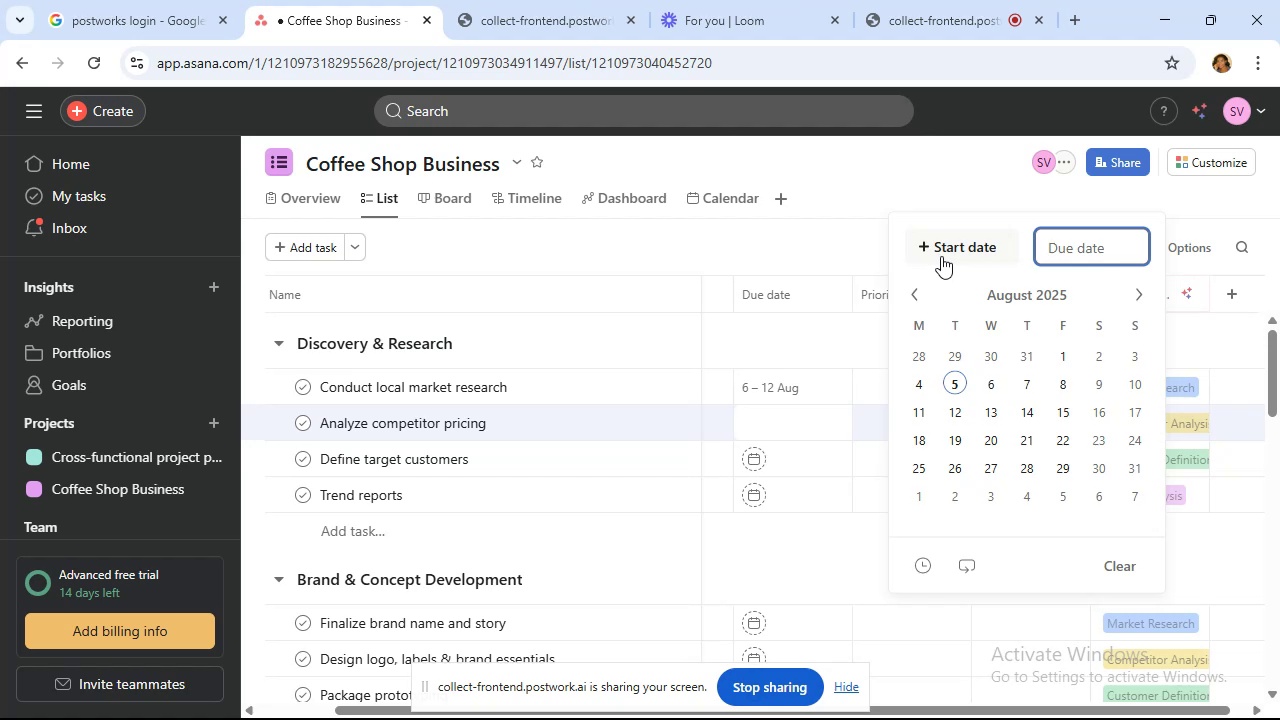 
left_click([941, 256])
 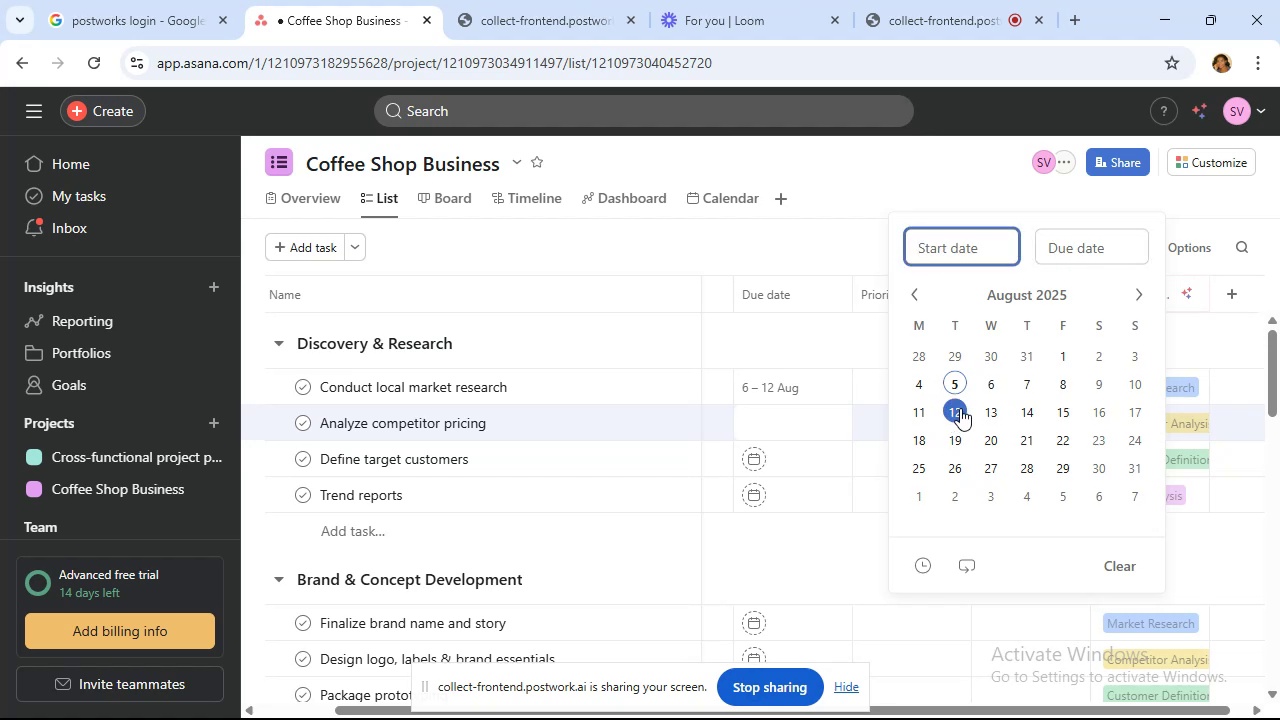 
wait(11.42)
 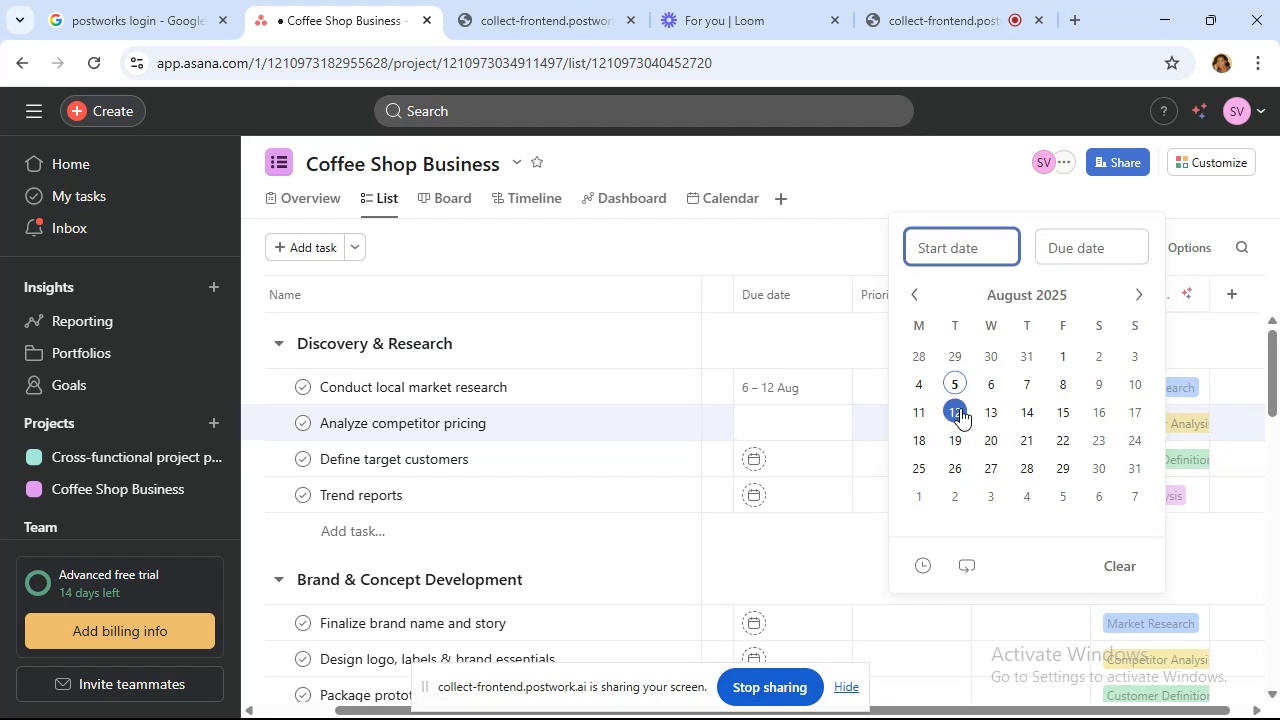 
left_click([997, 410])
 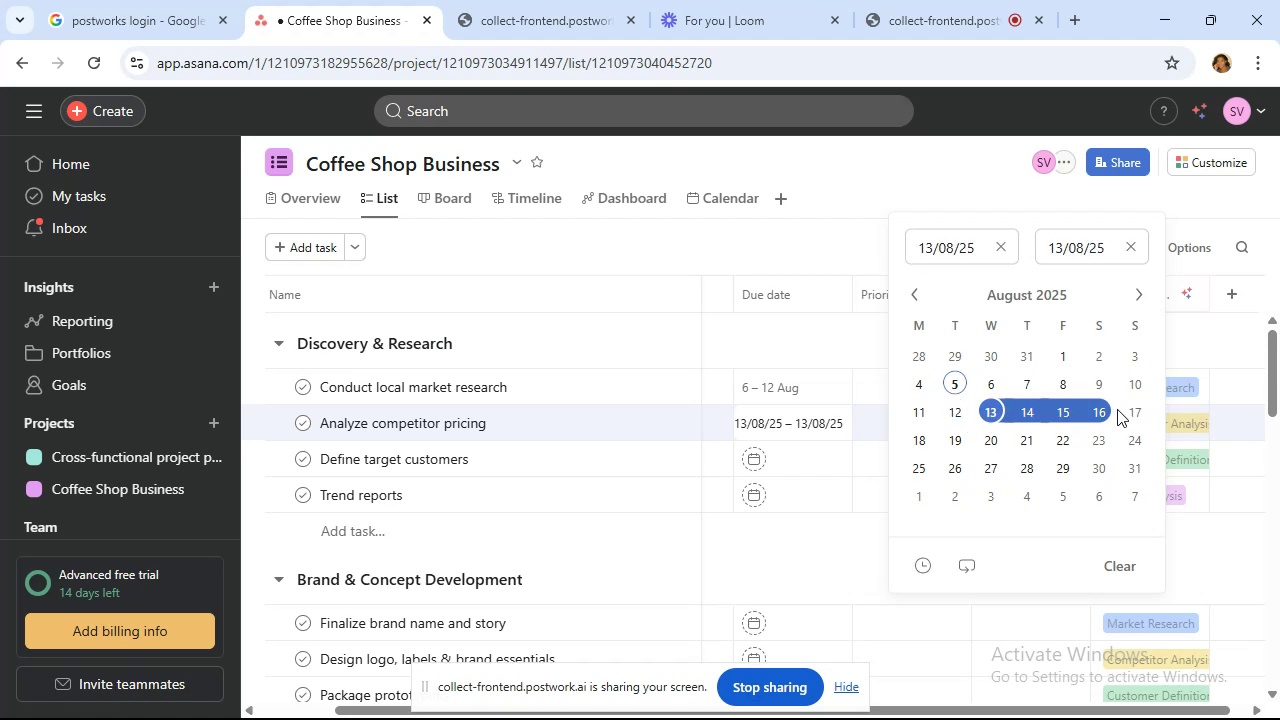 
left_click([1126, 409])
 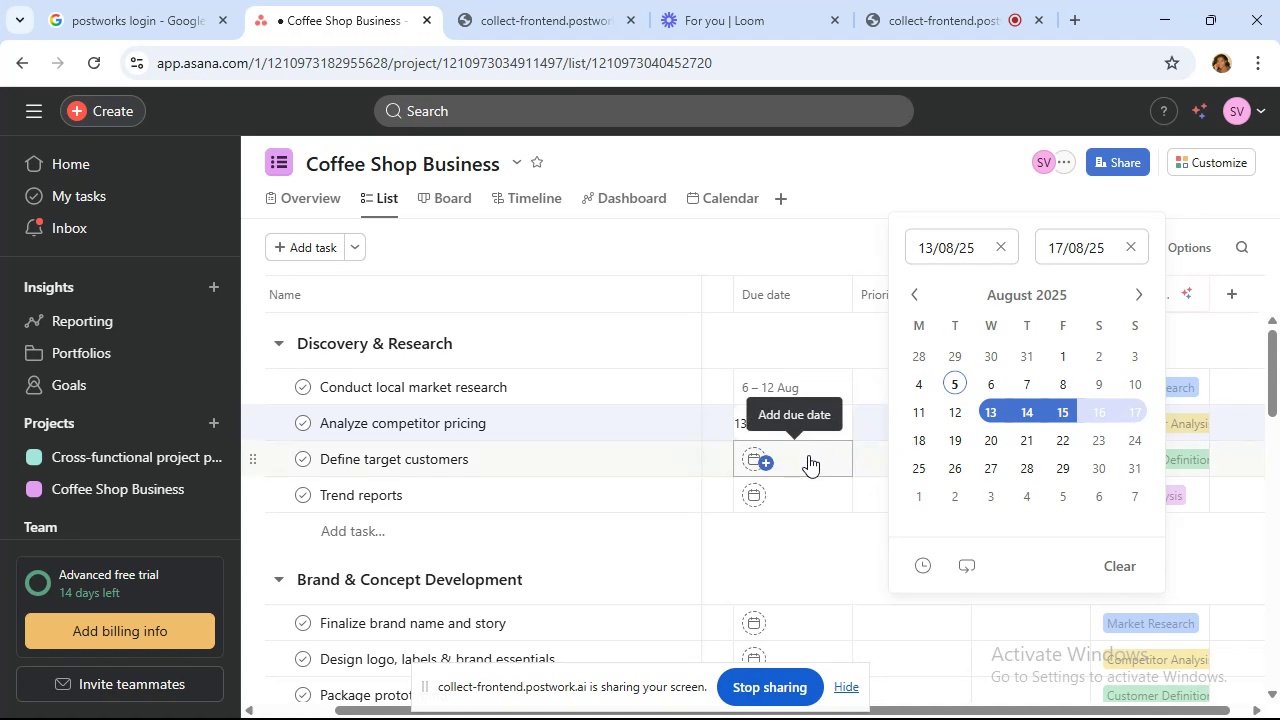 
wait(10.02)
 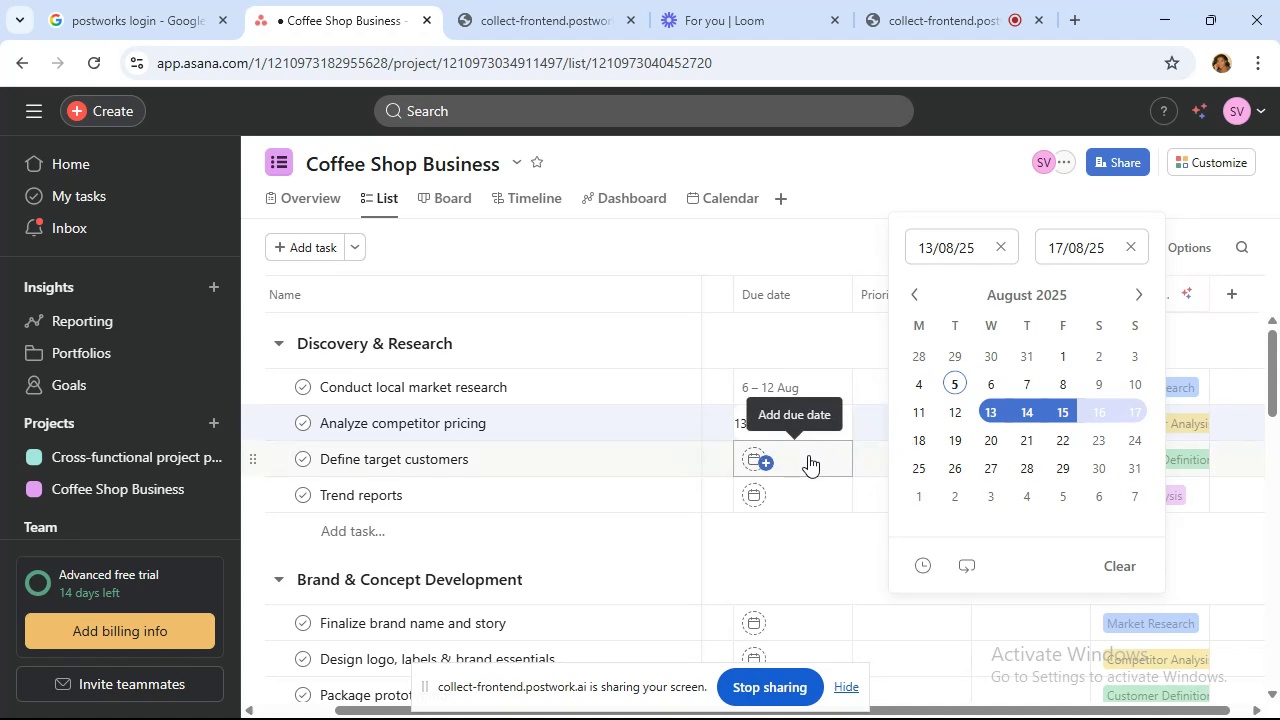 
left_click([808, 455])
 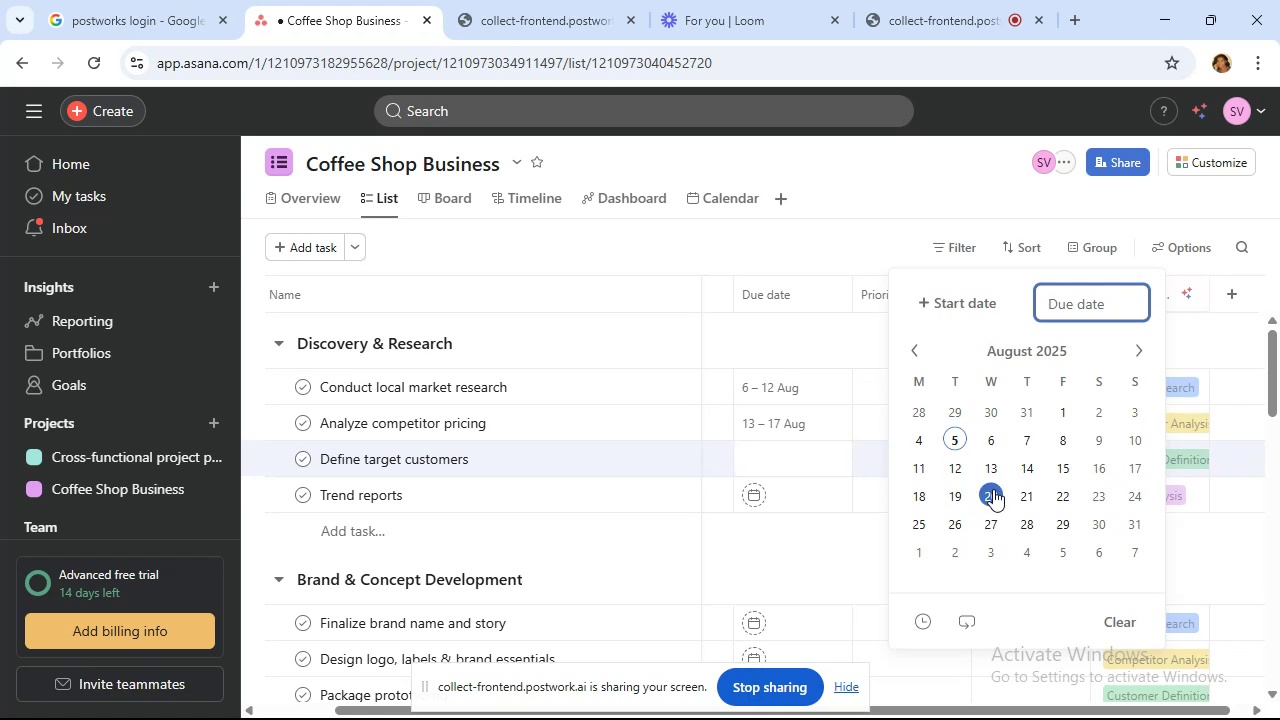 
wait(5.19)
 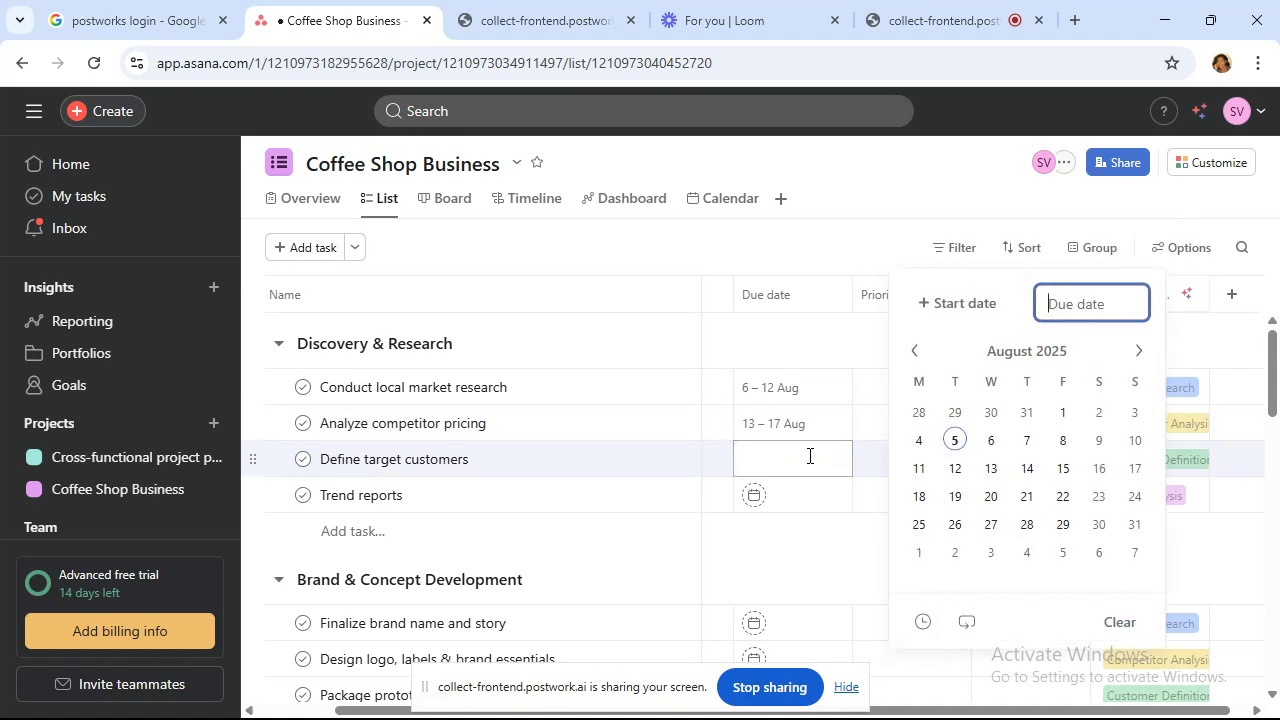 
left_click([991, 489])
 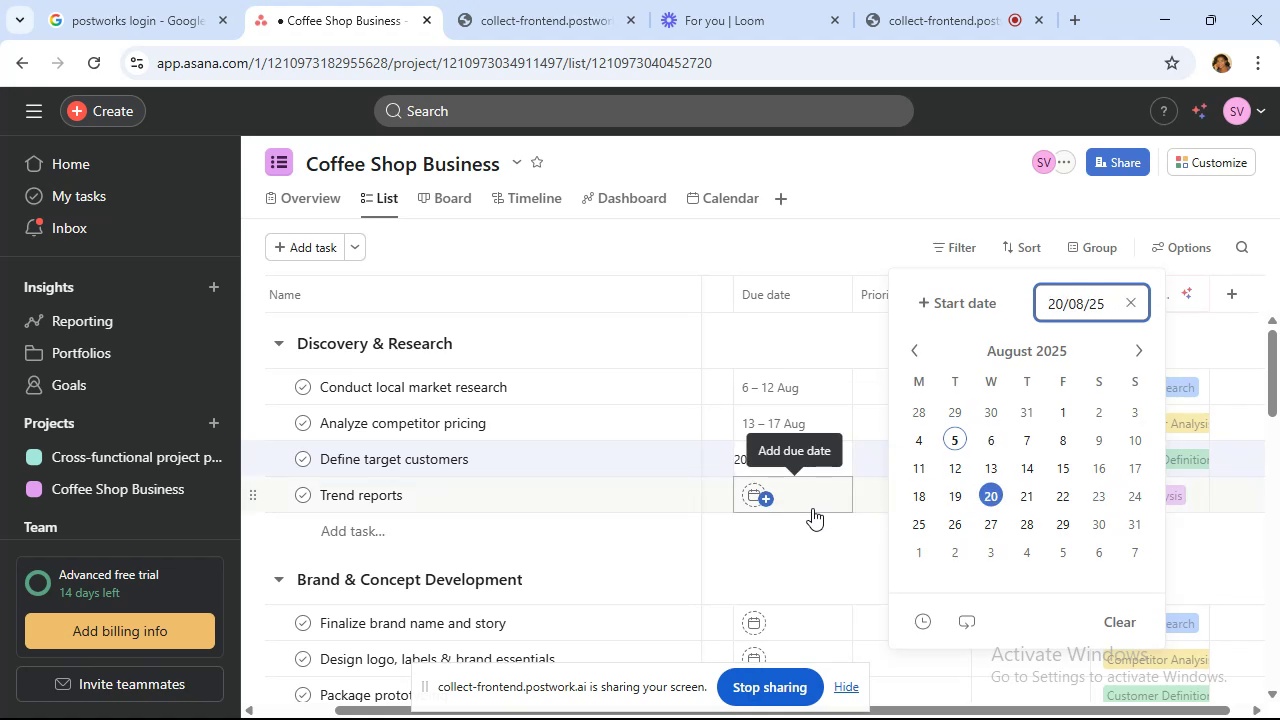 
left_click([812, 508])
 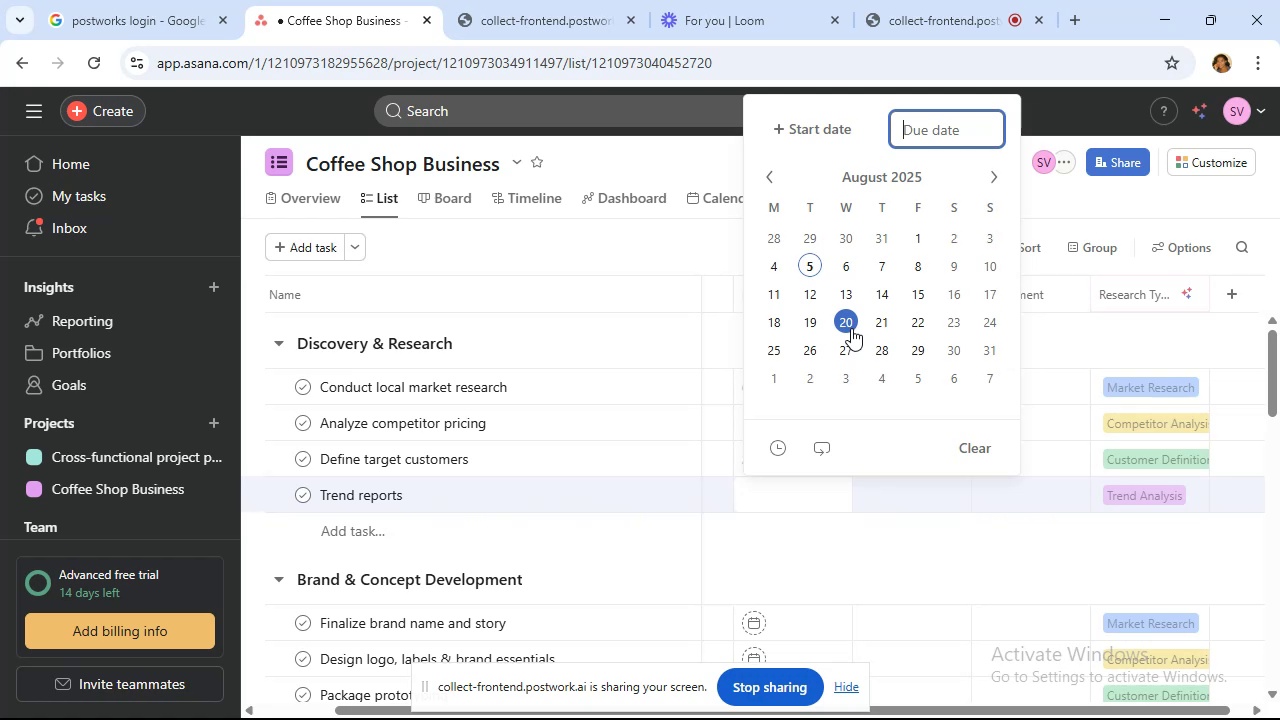 
wait(7.23)
 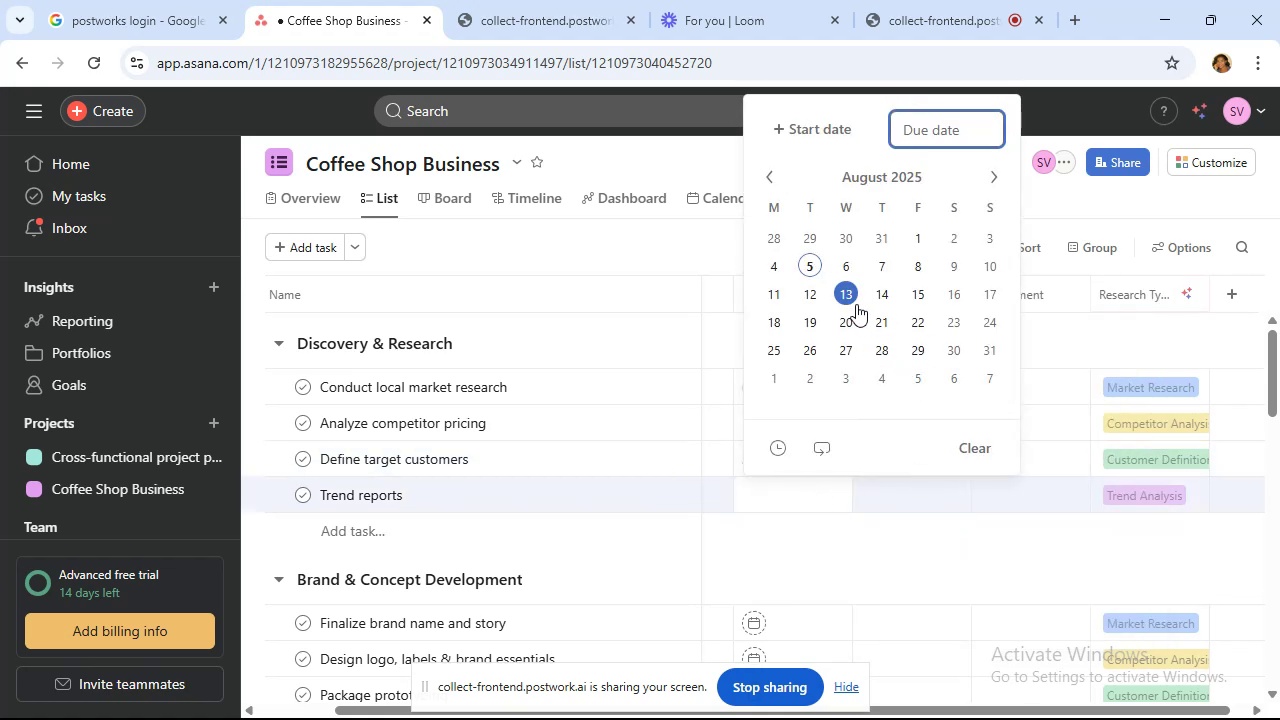 
left_click([851, 328])
 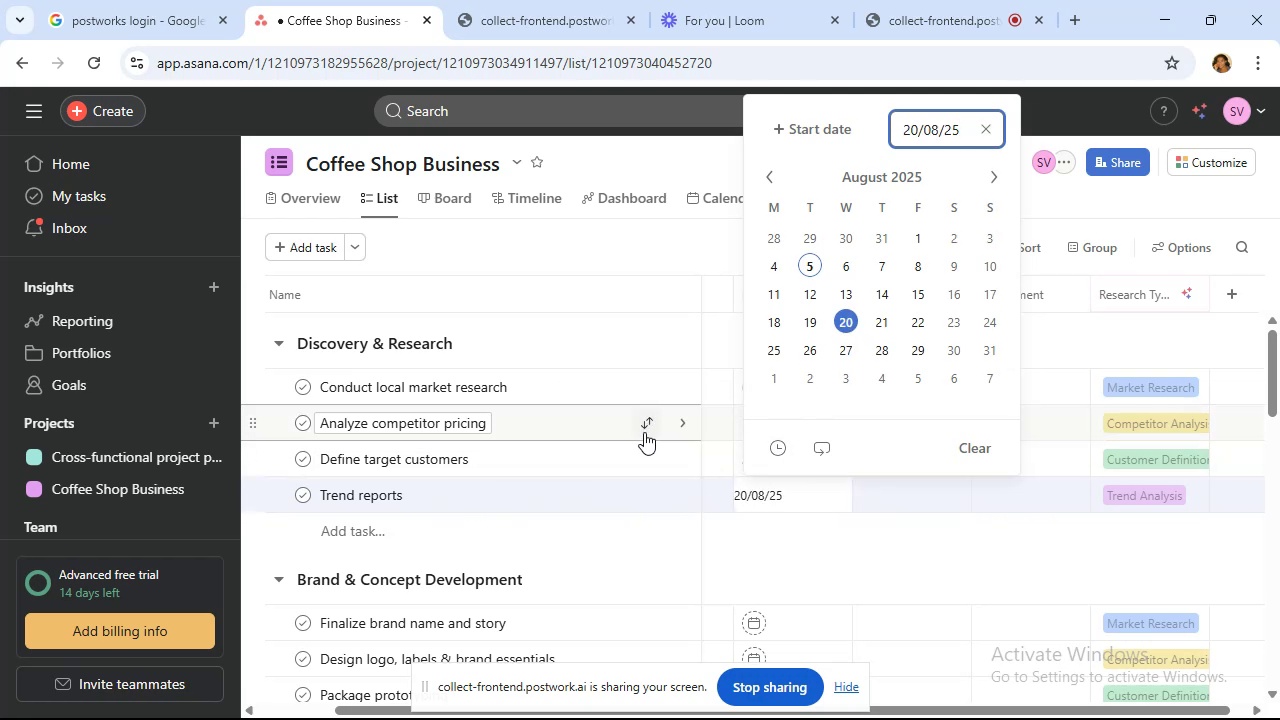 
scroll: coordinate [618, 511], scroll_direction: down, amount: 2.0
 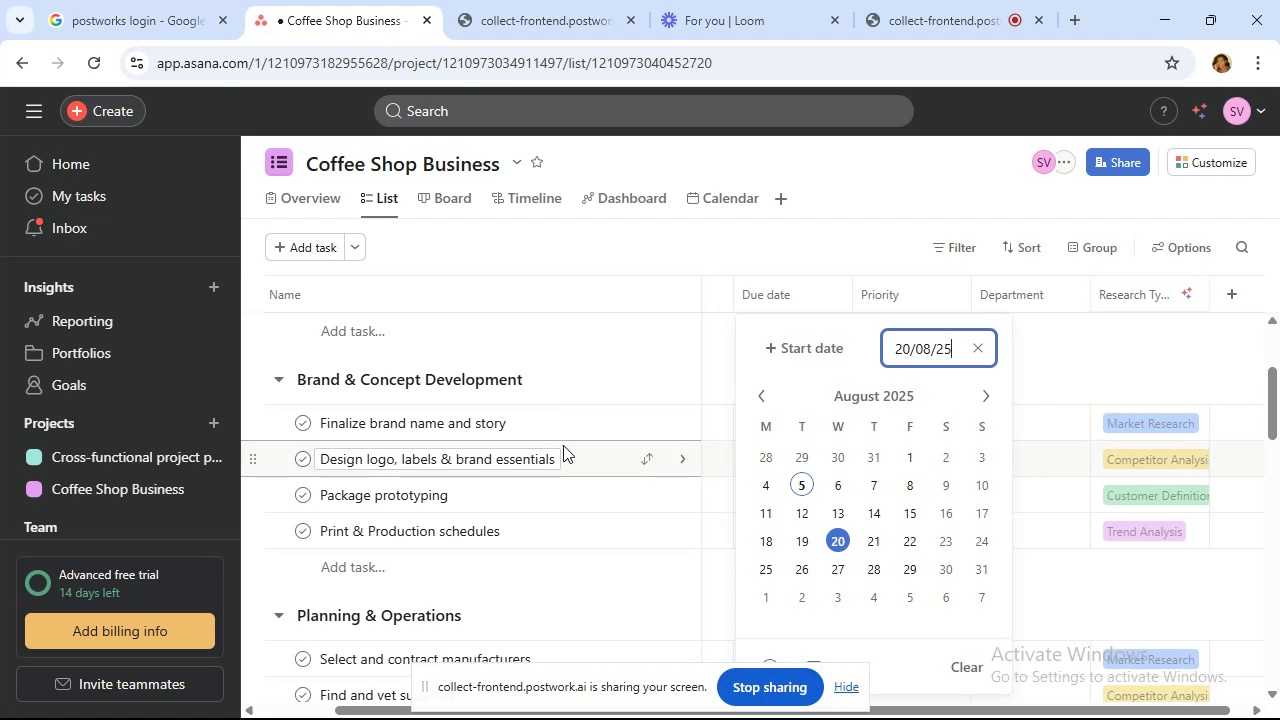 
left_click([575, 425])
 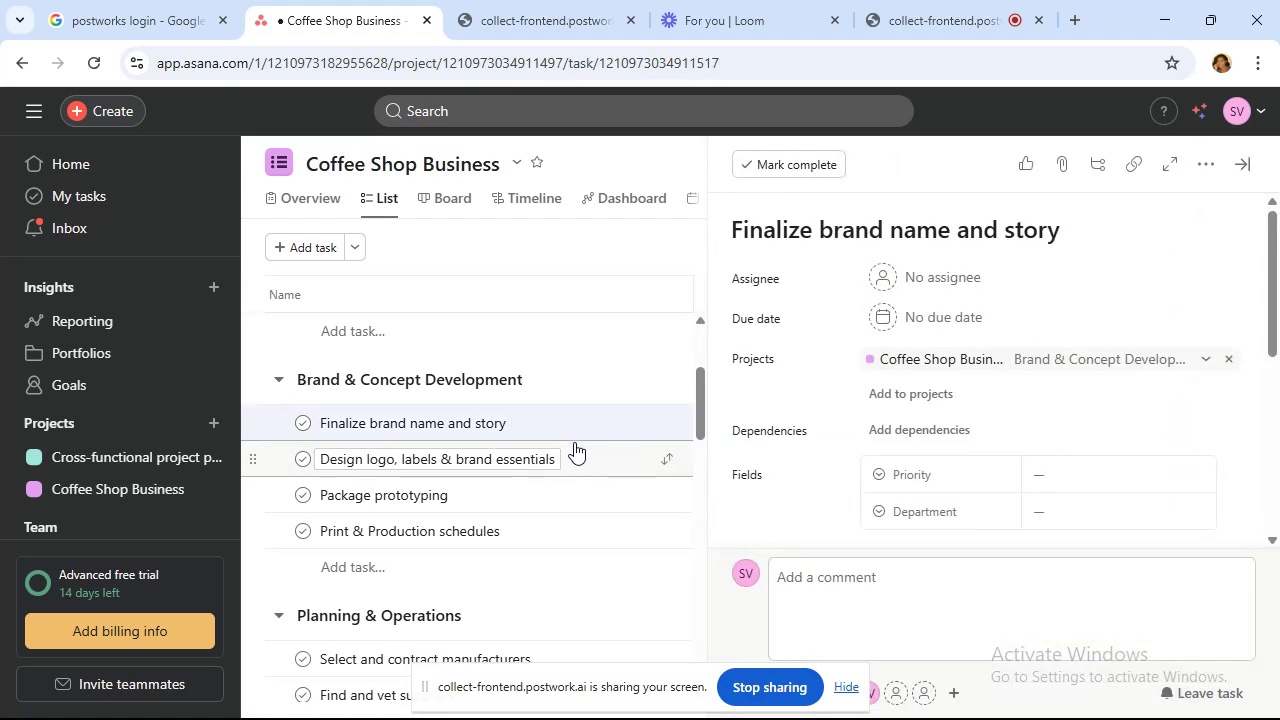 
wait(7.42)
 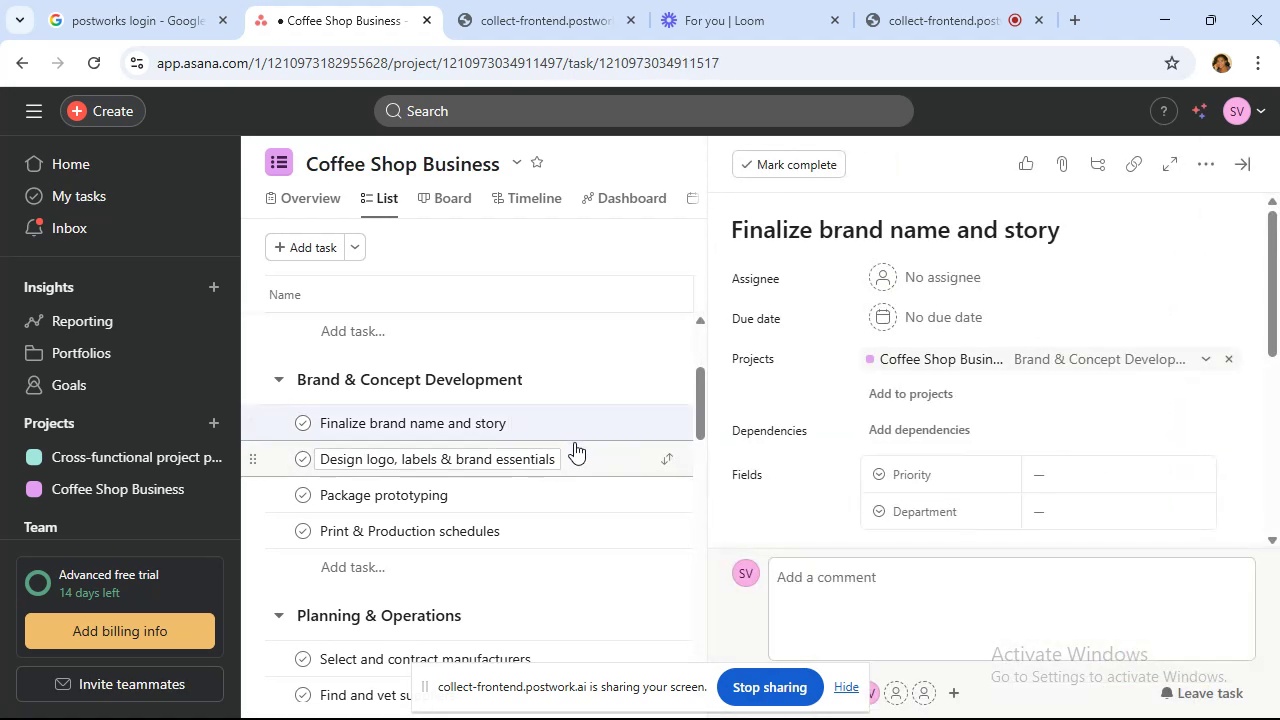 
mouse_move([865, 458])
 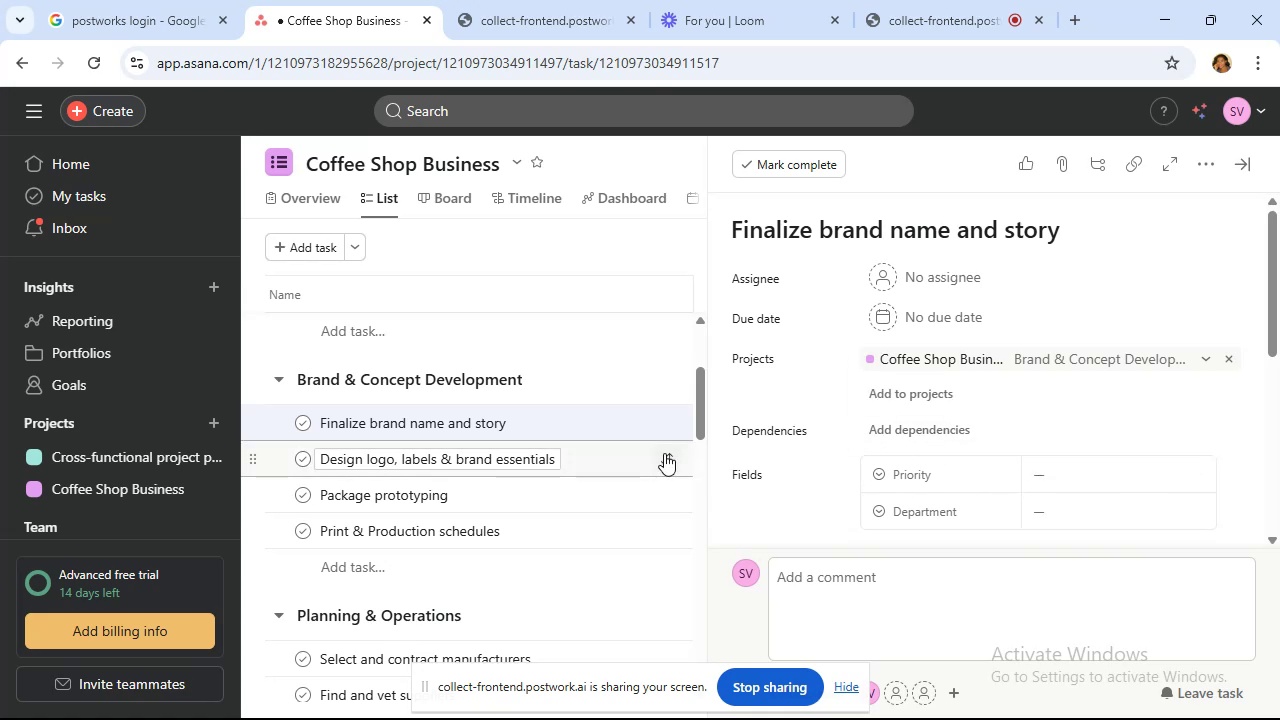 
left_click([575, 458])
 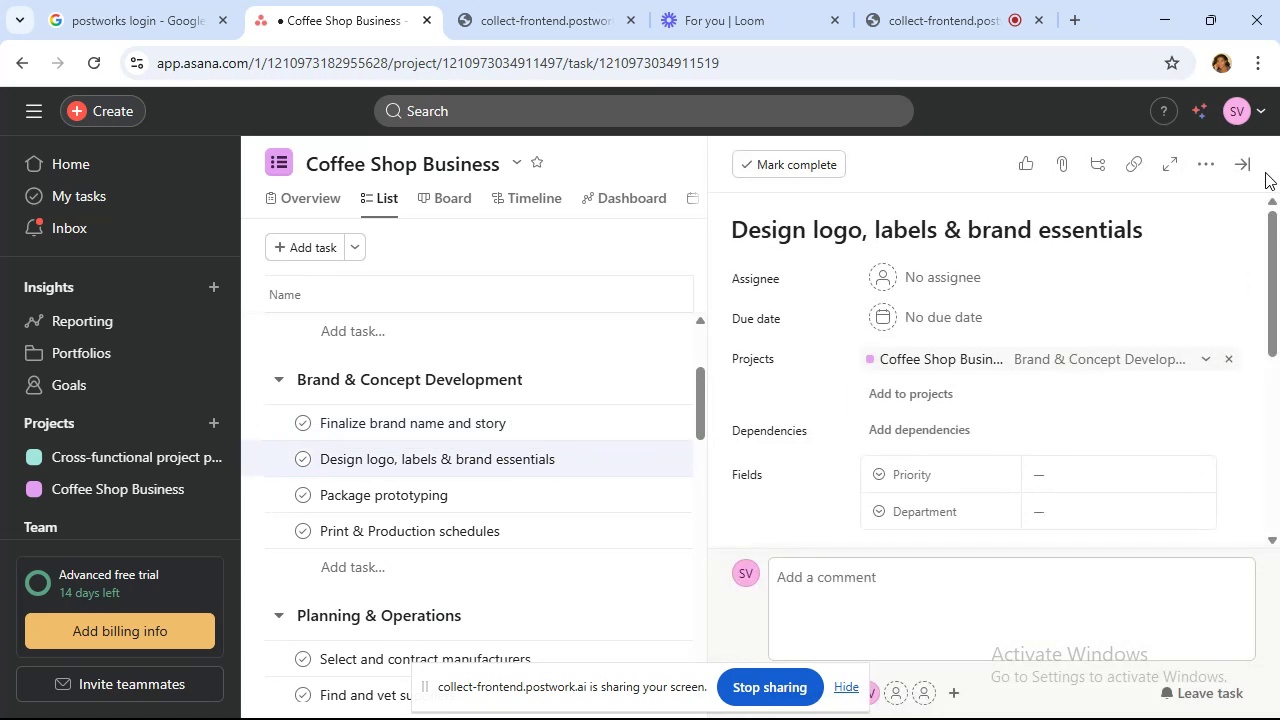 
left_click([1244, 169])
 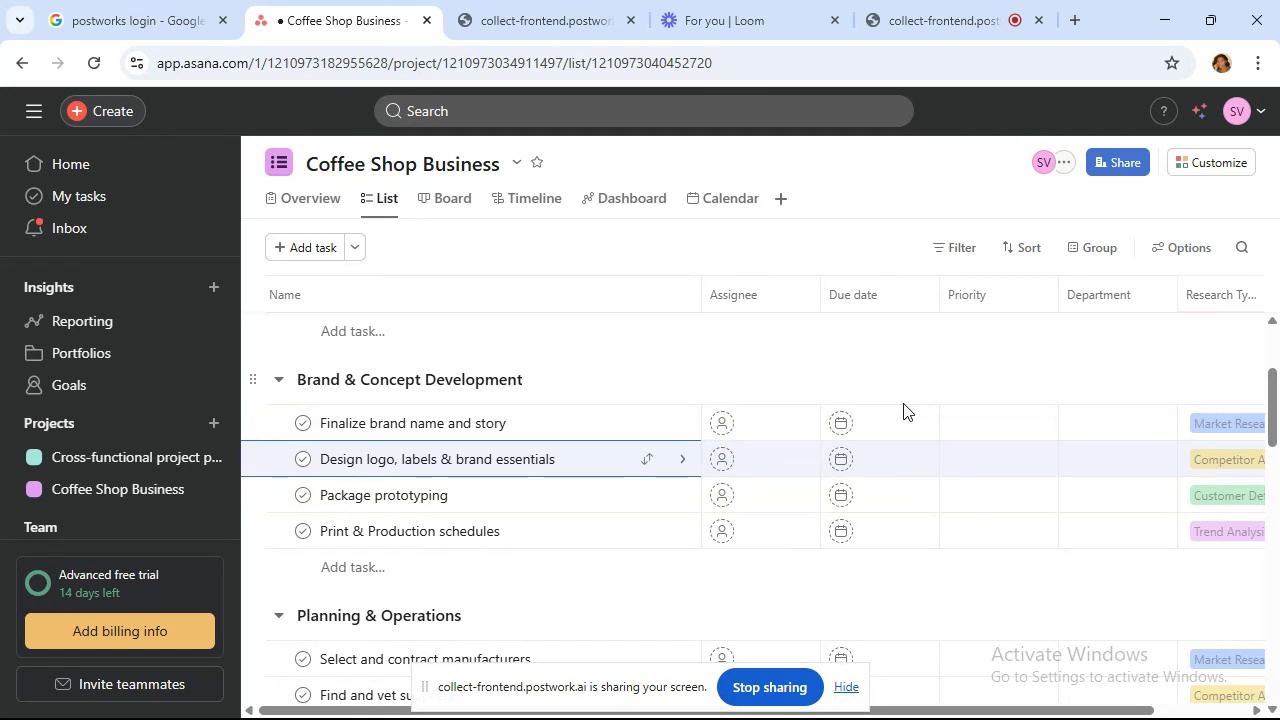 
wait(5.16)
 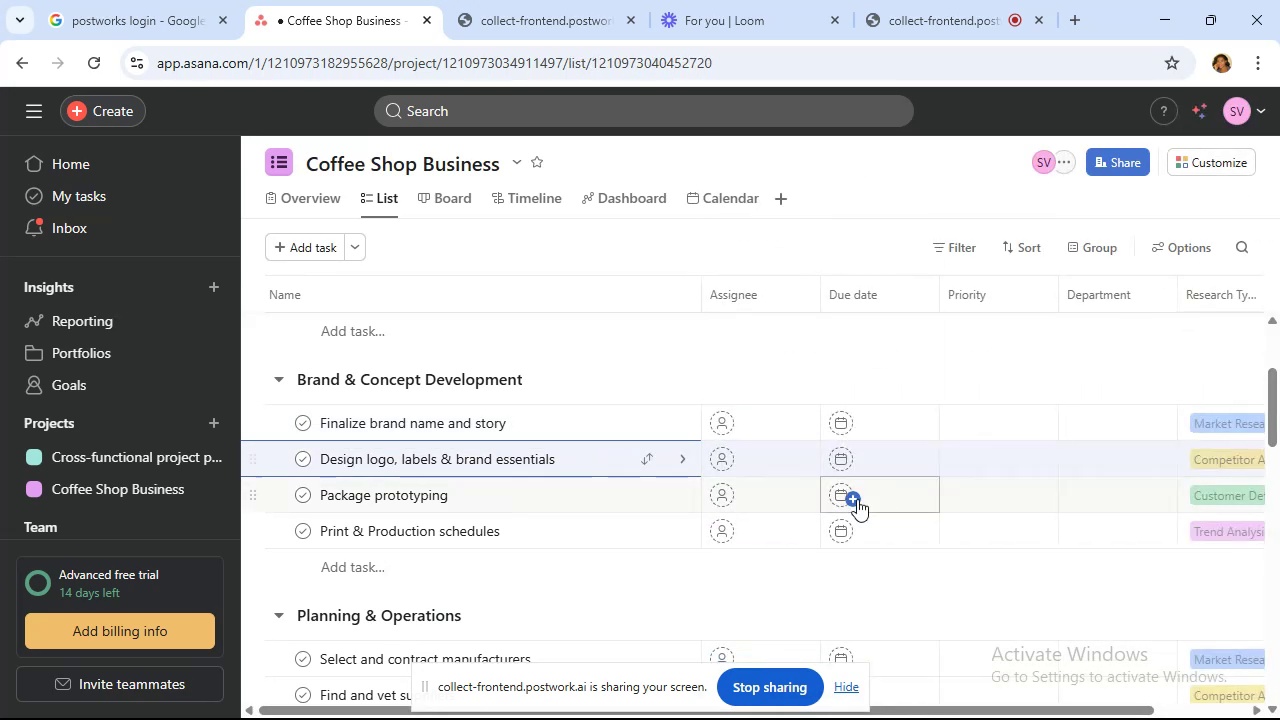 
left_click([897, 432])
 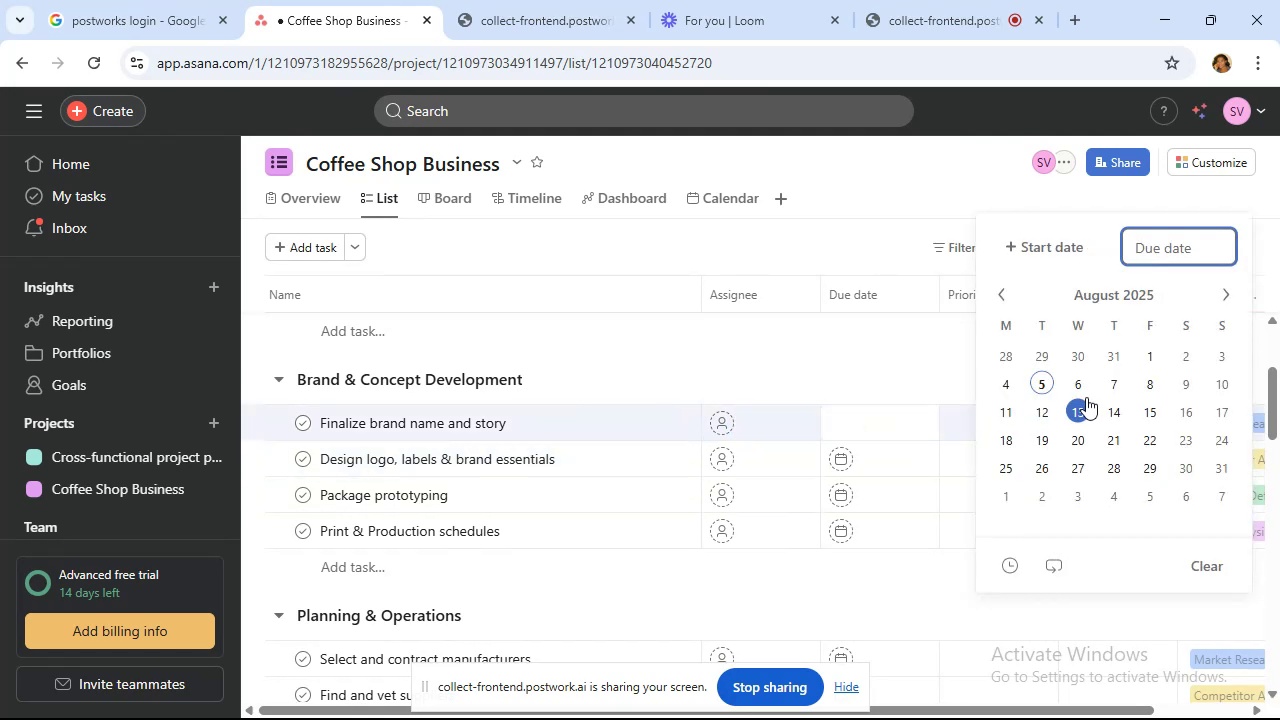 
wait(8.83)
 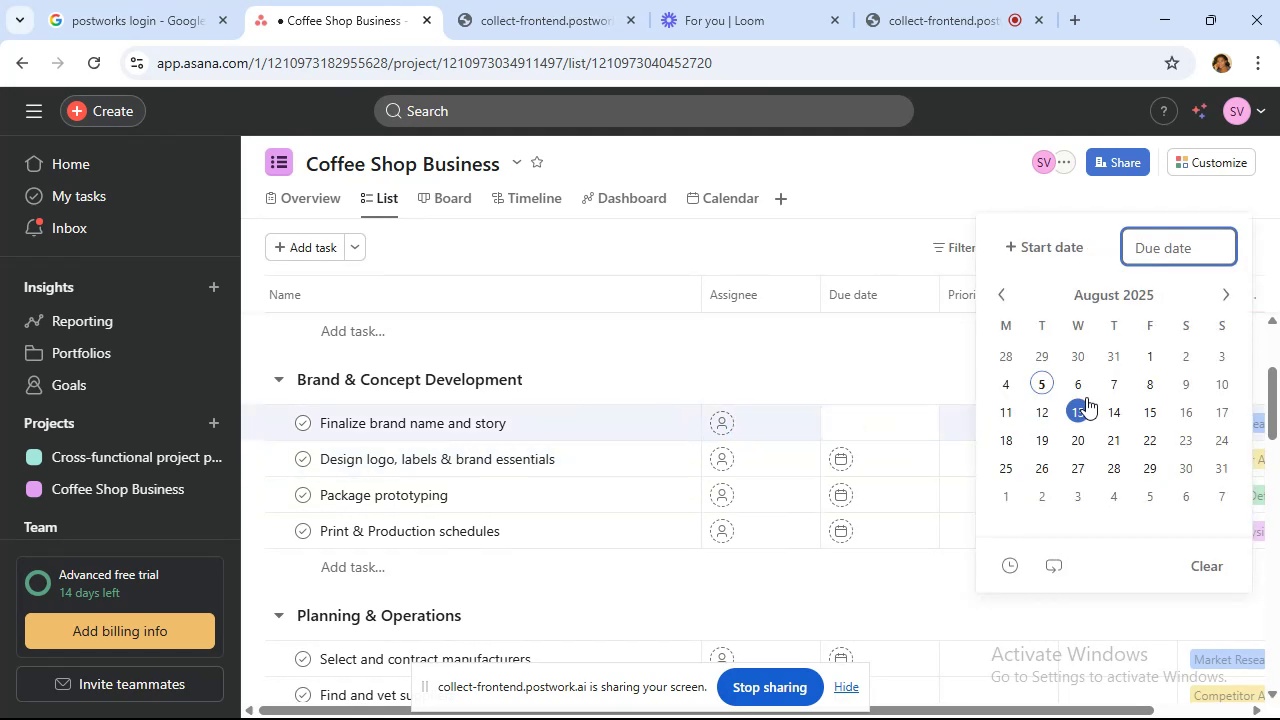 
left_click([1189, 381])
 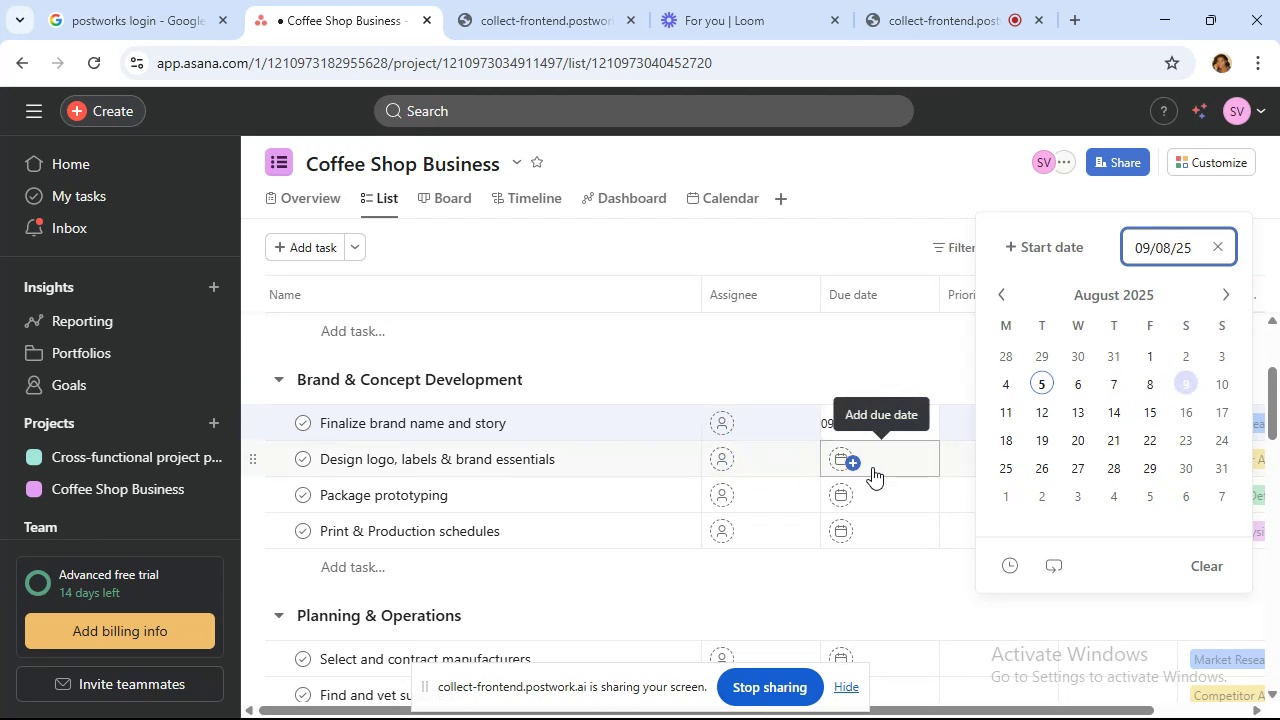 
left_click([873, 467])
 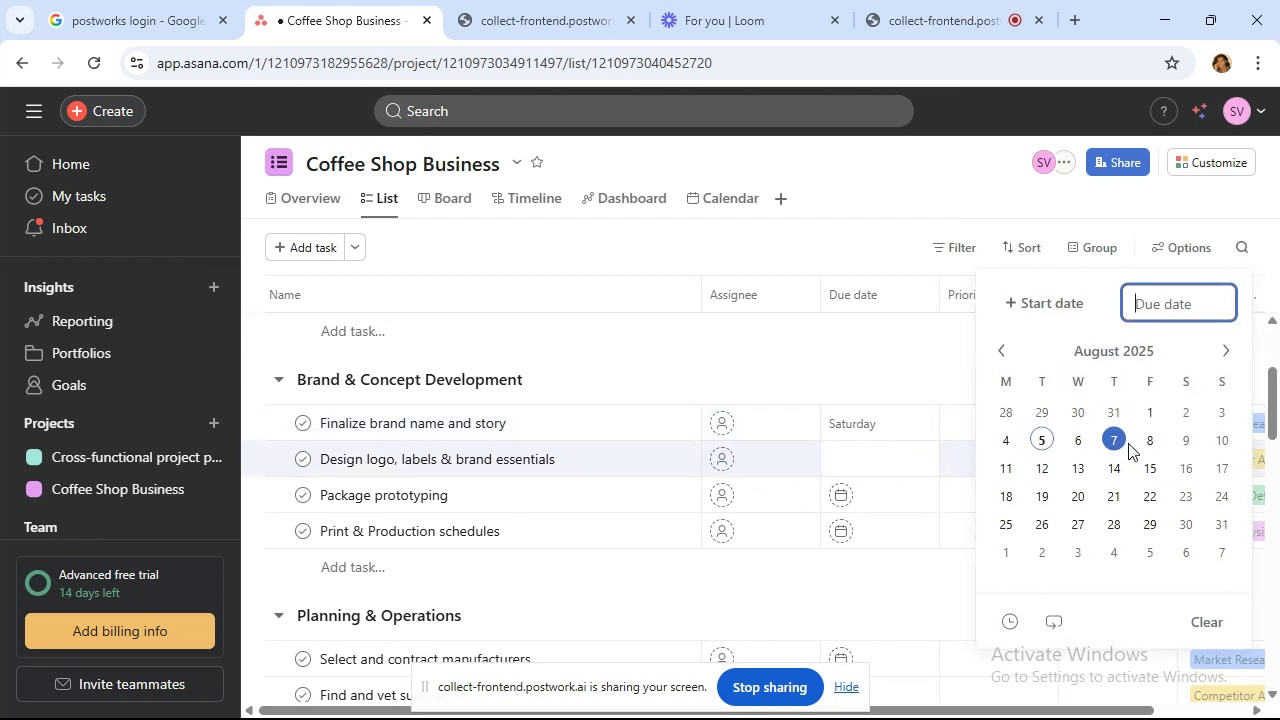 
left_click([1148, 439])
 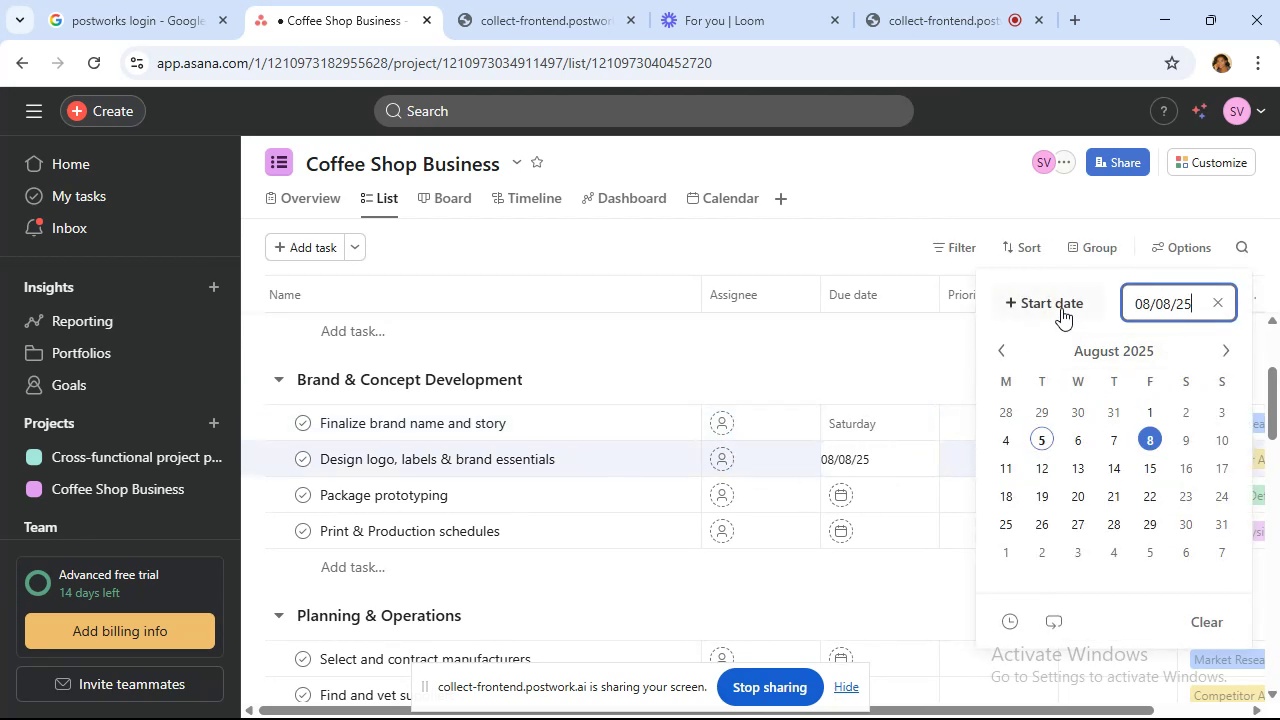 
left_click([1060, 308])
 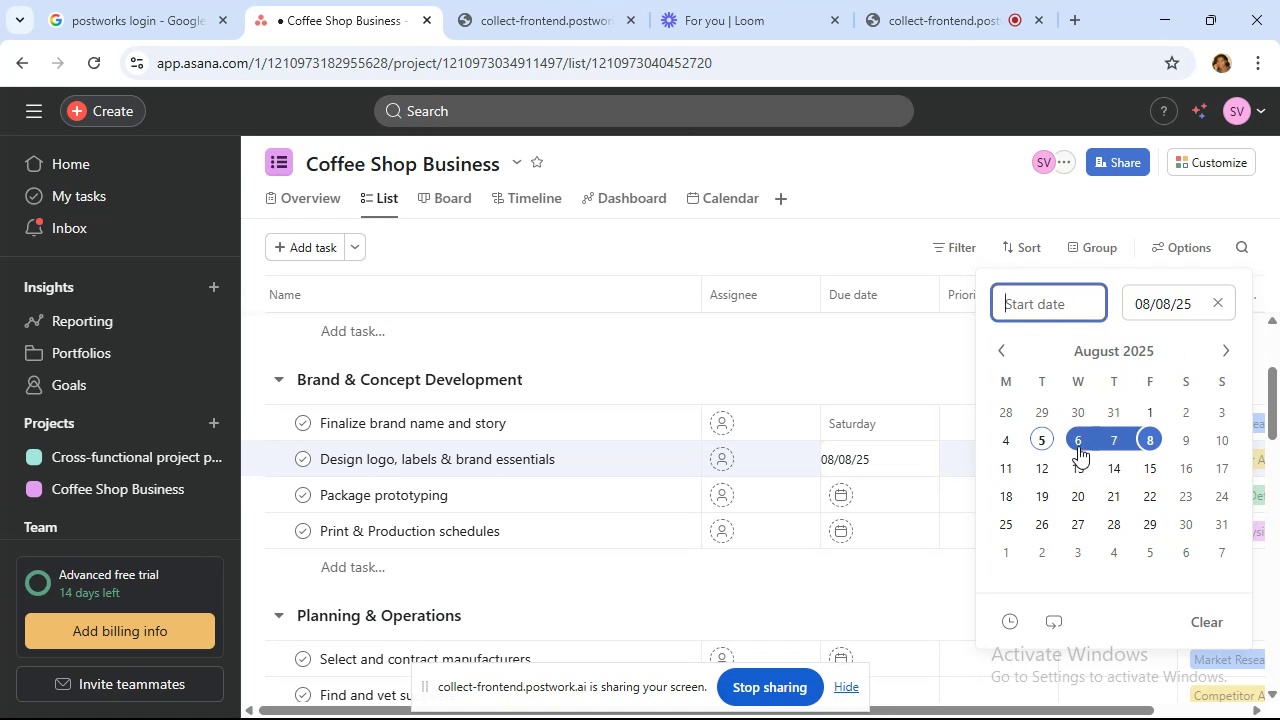 
left_click([1078, 446])
 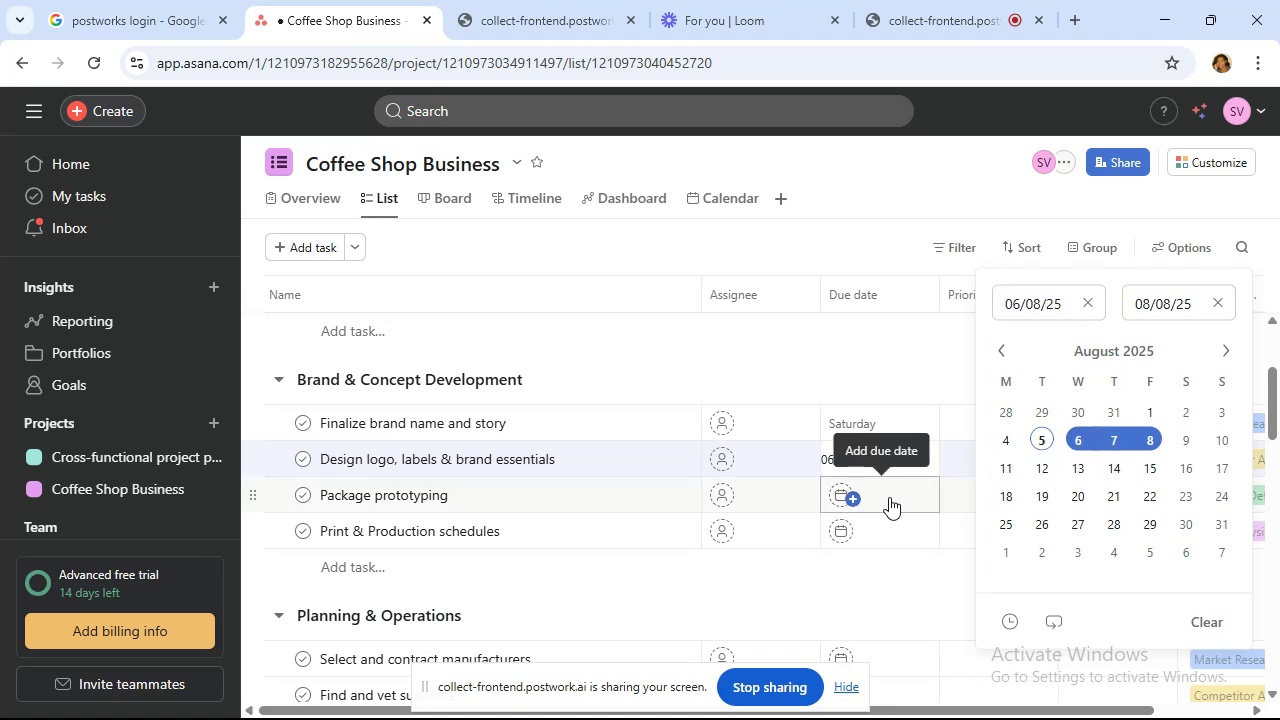 
left_click([889, 497])
 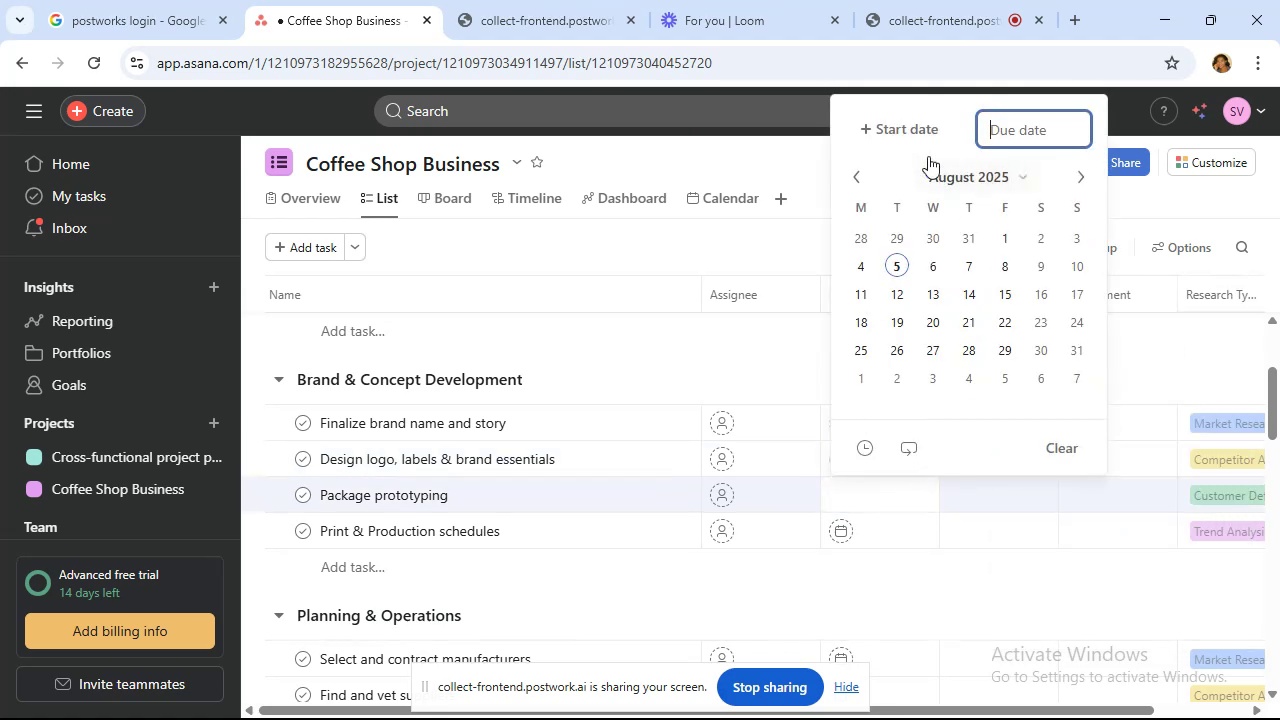 
left_click([921, 125])
 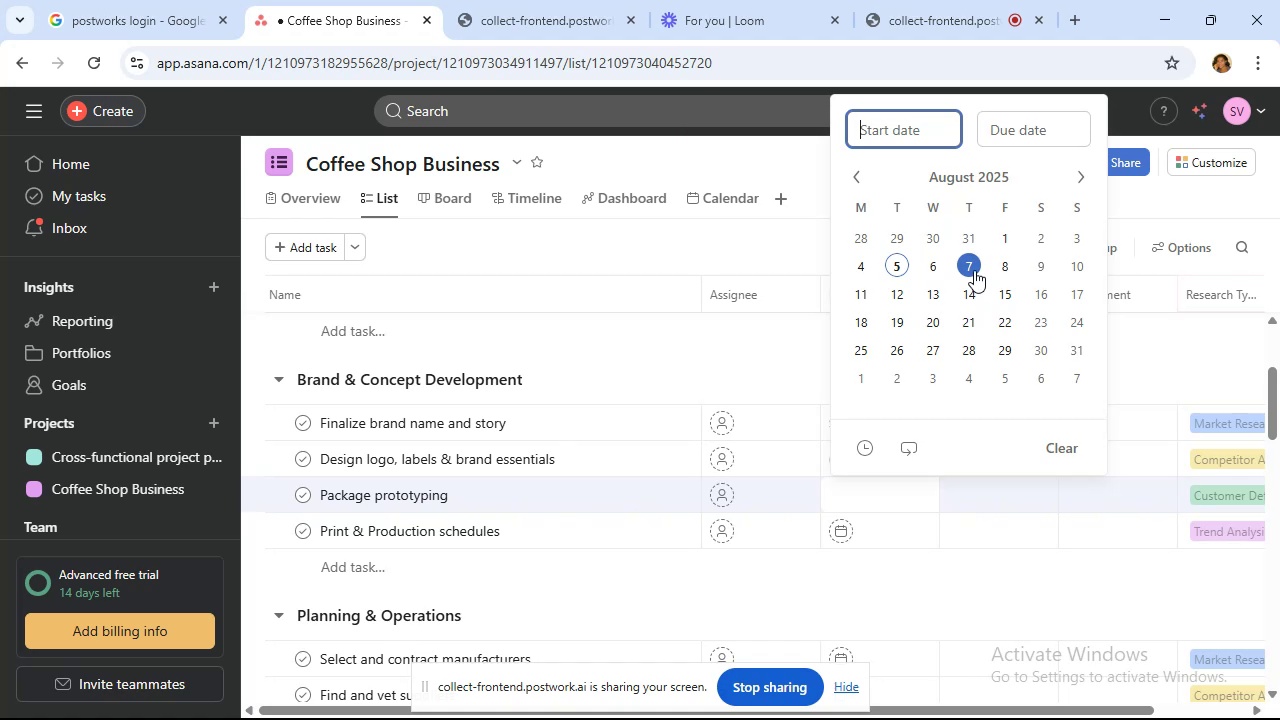 
left_click([974, 270])
 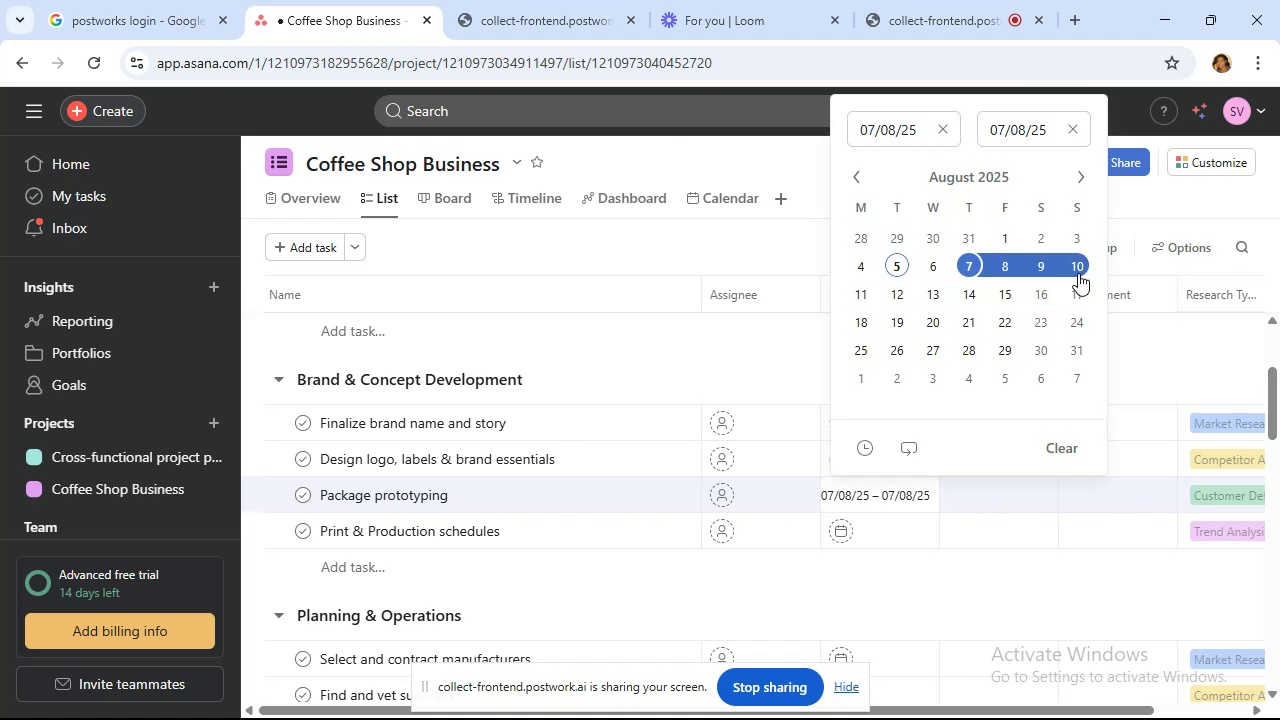 
left_click([1078, 272])
 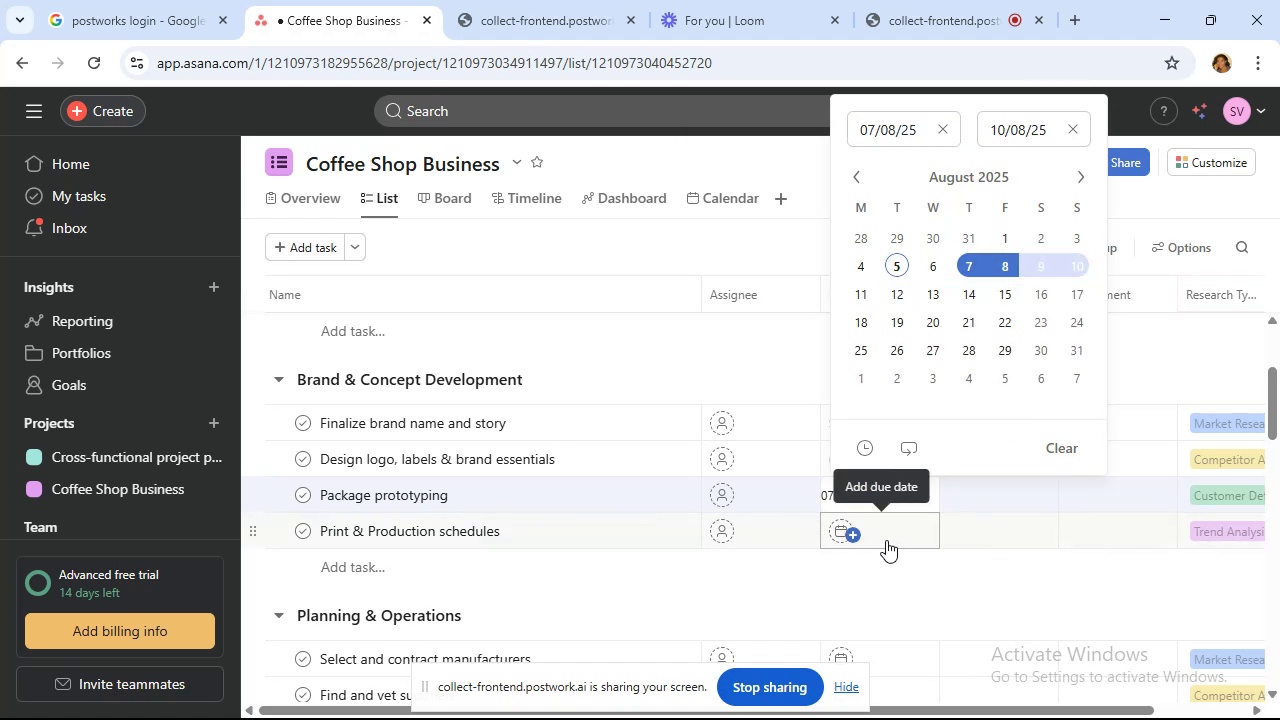 
wait(7.18)
 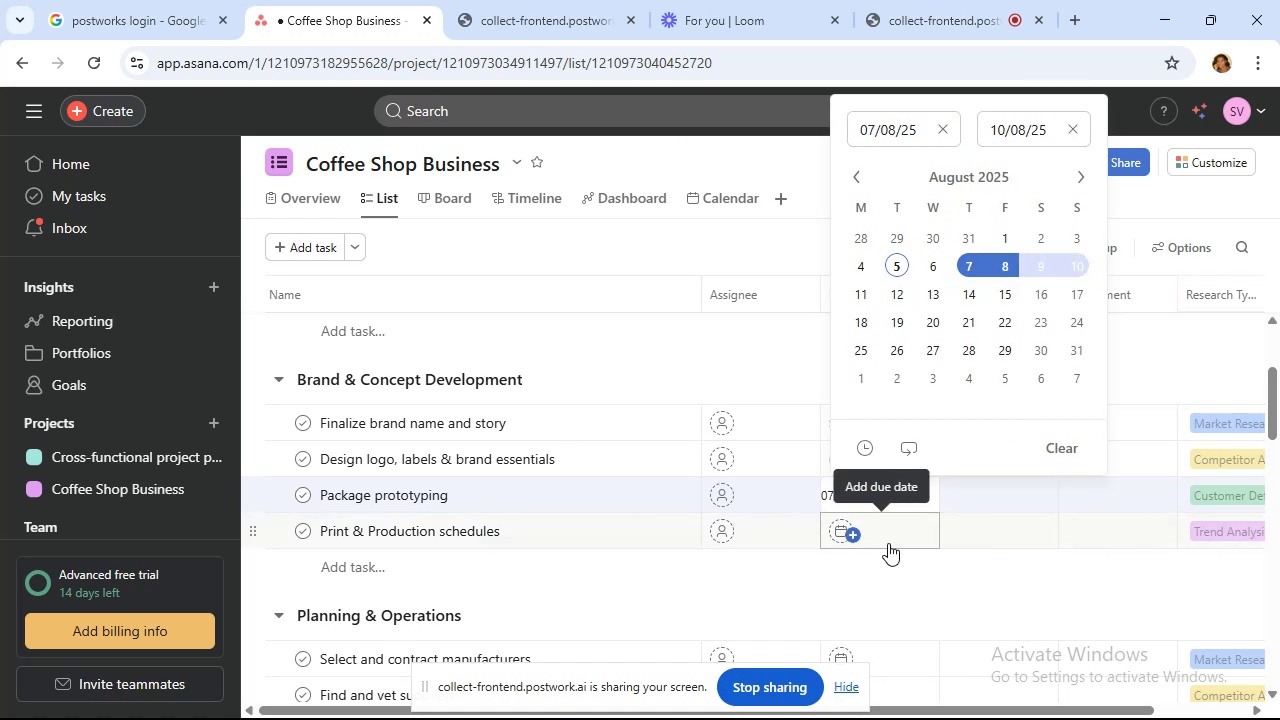 
left_click([886, 540])
 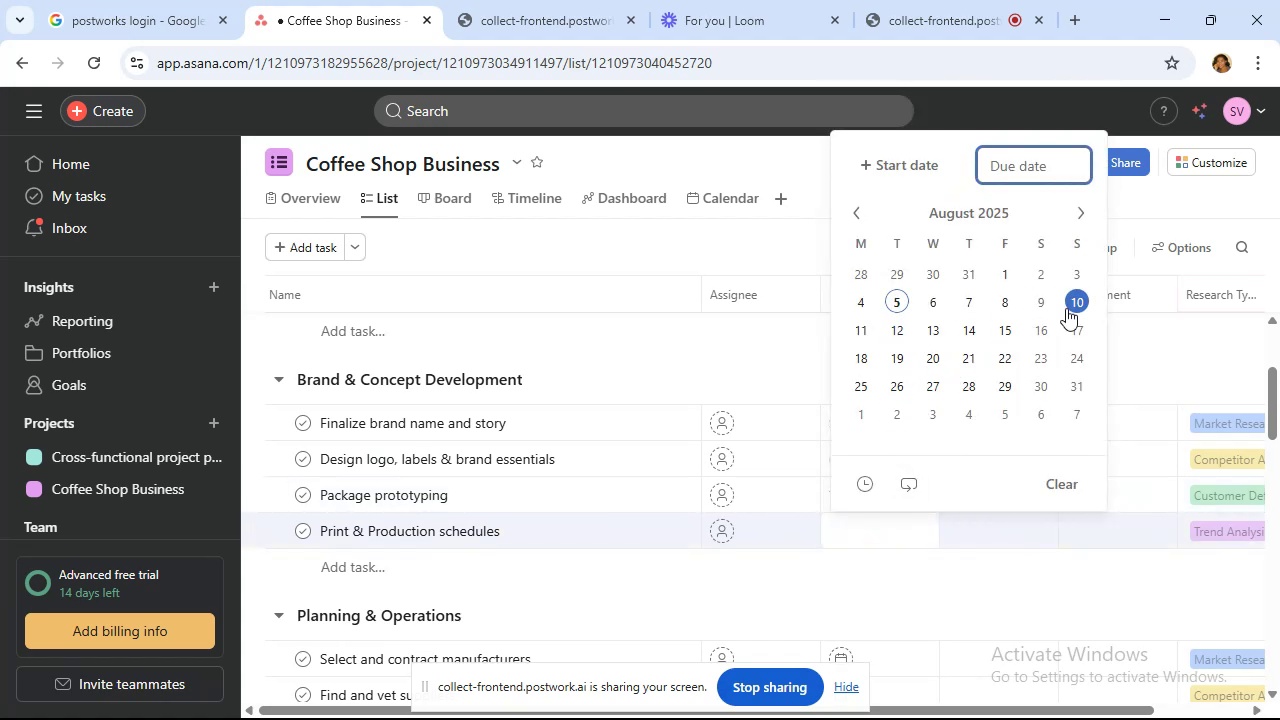 
left_click([1077, 331])
 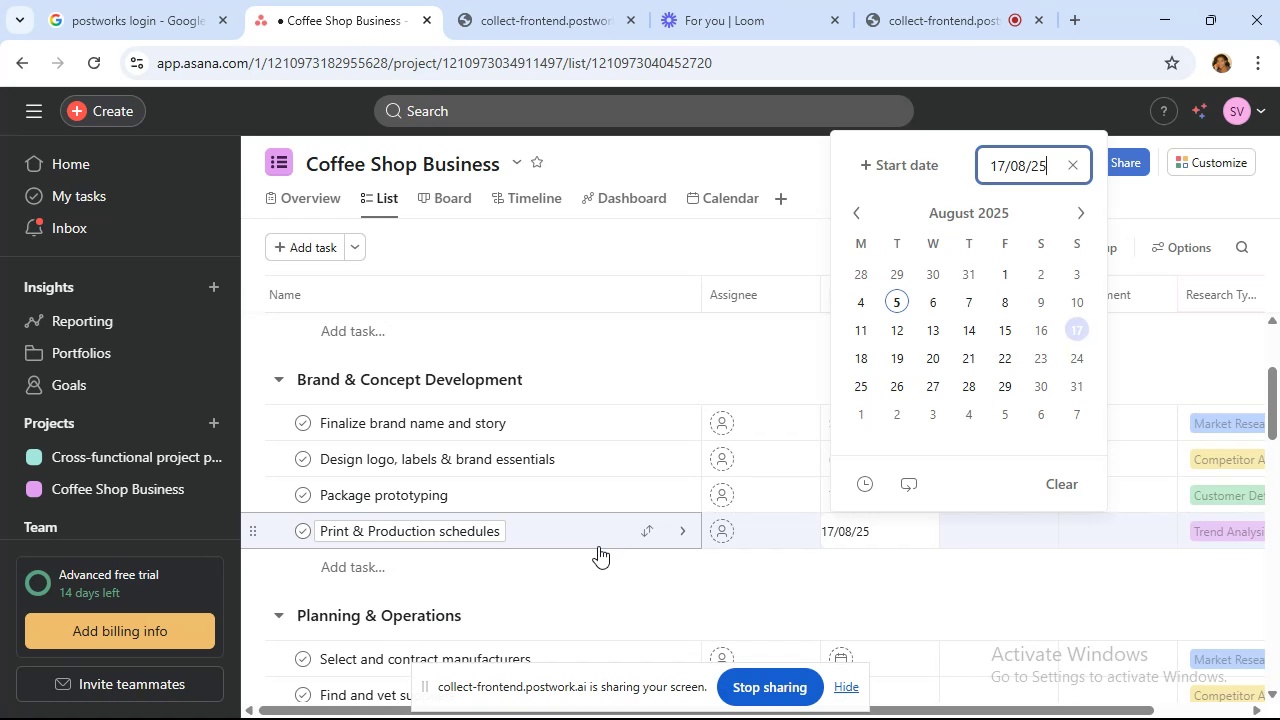 
wait(6.91)
 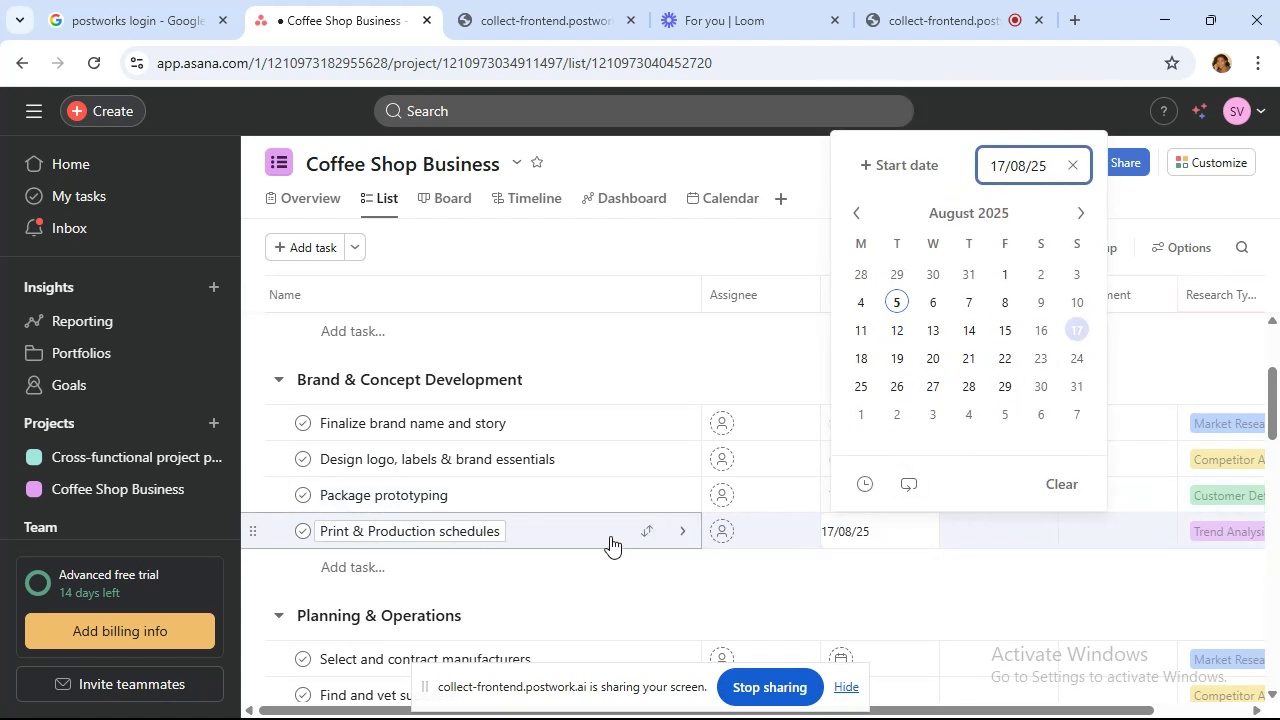 
left_click([610, 500])
 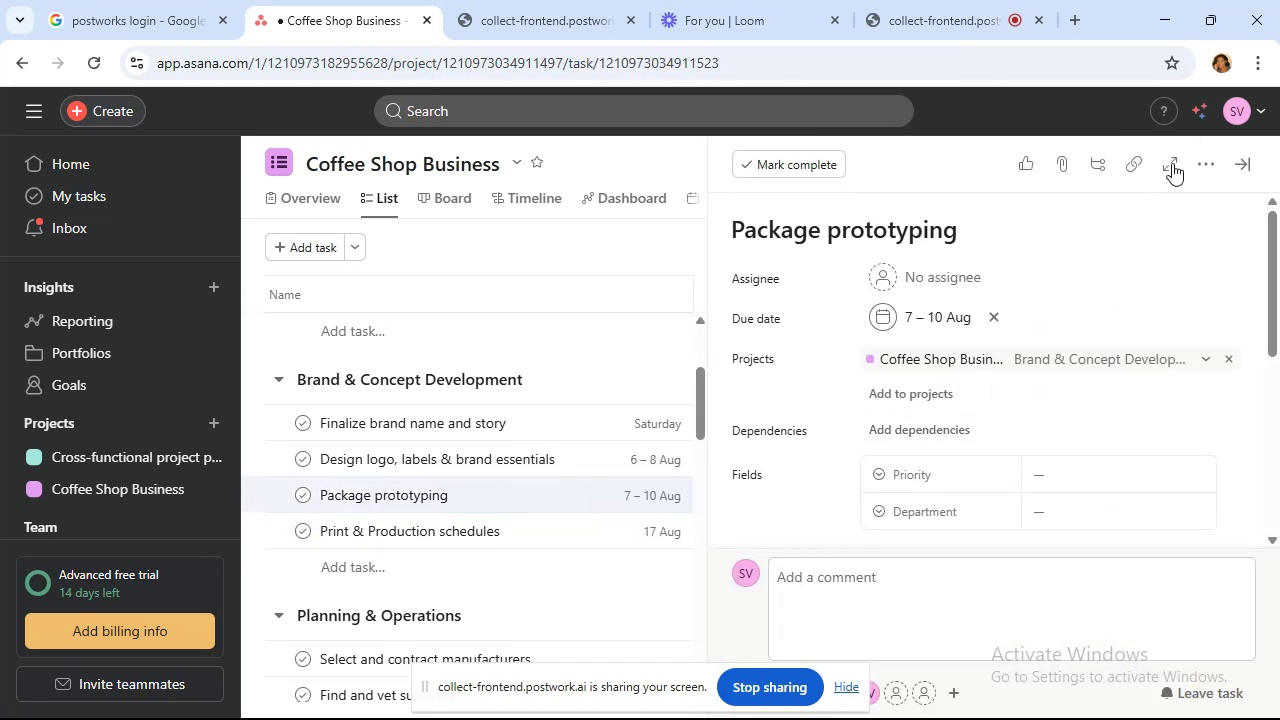 
left_click([1243, 172])
 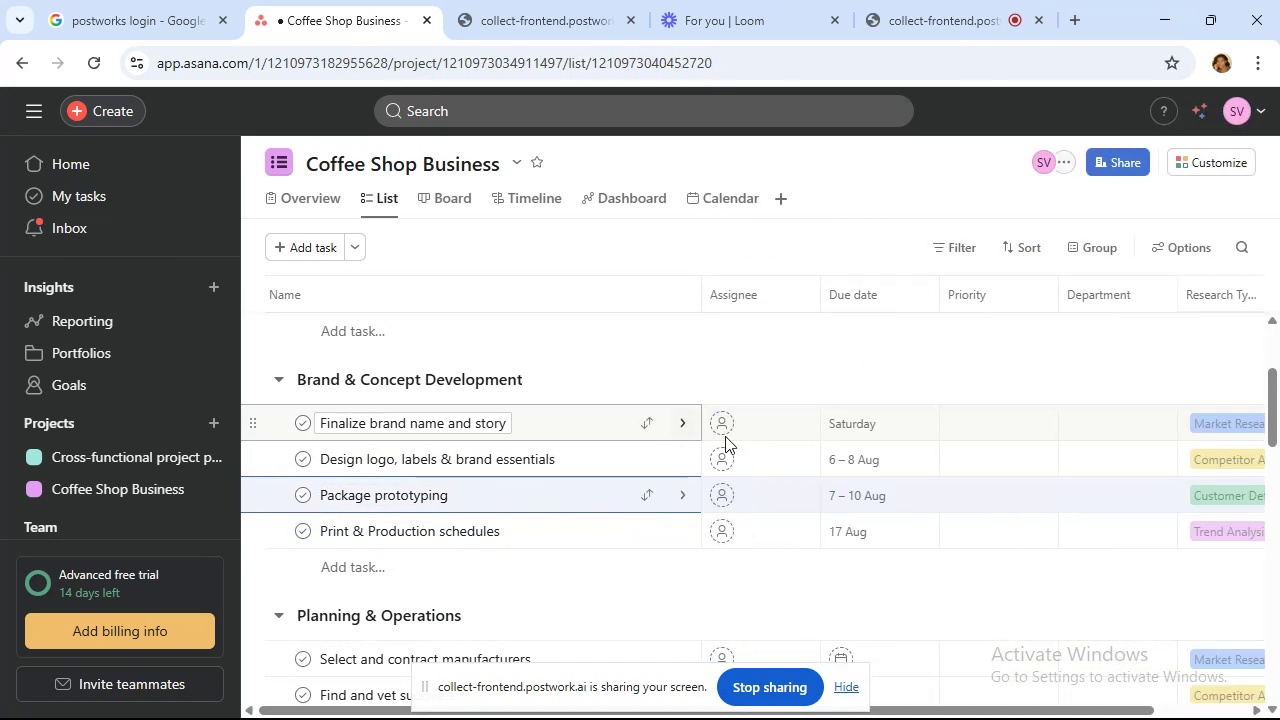 
scroll: coordinate [887, 479], scroll_direction: down, amount: 2.0
 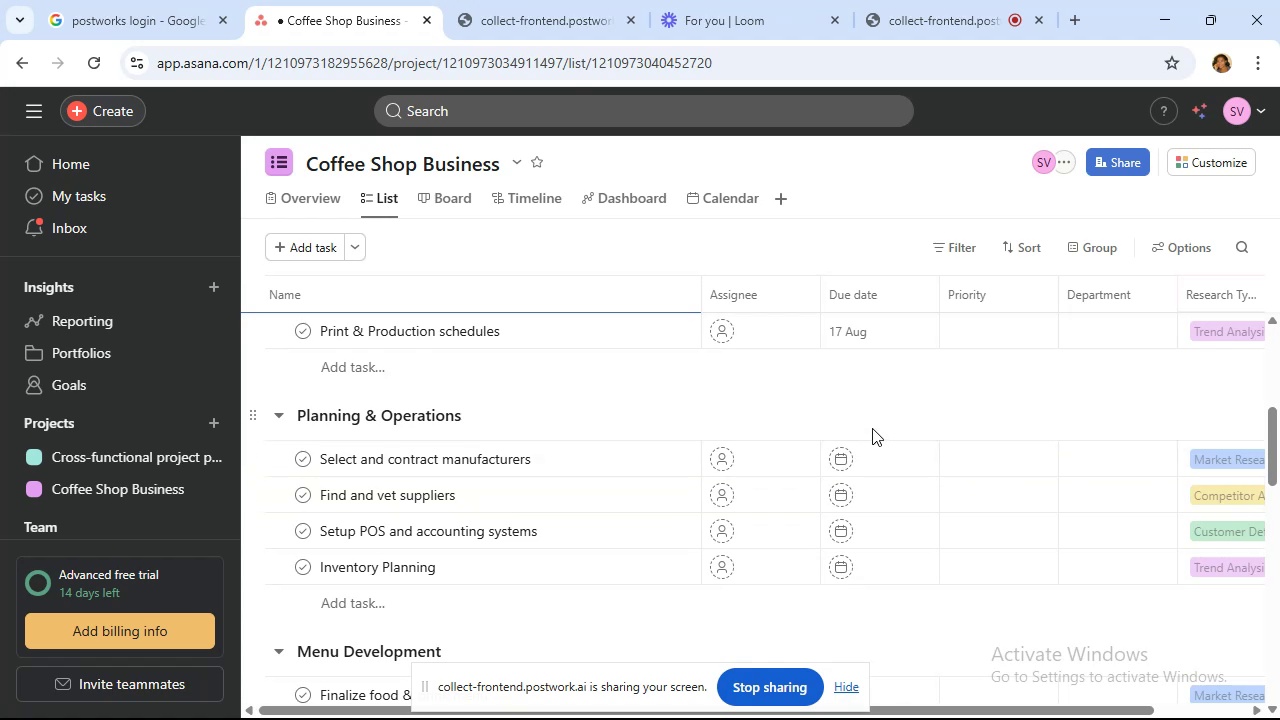 
wait(11.8)
 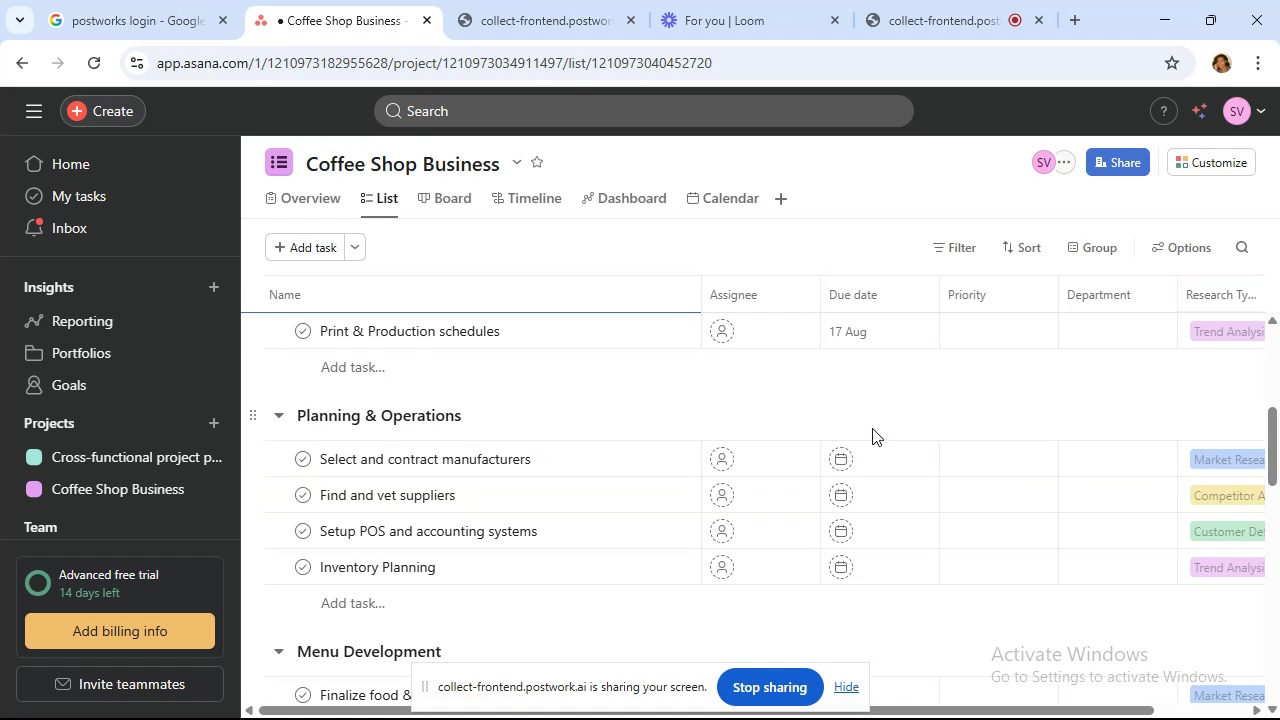 
left_click([517, 608])
 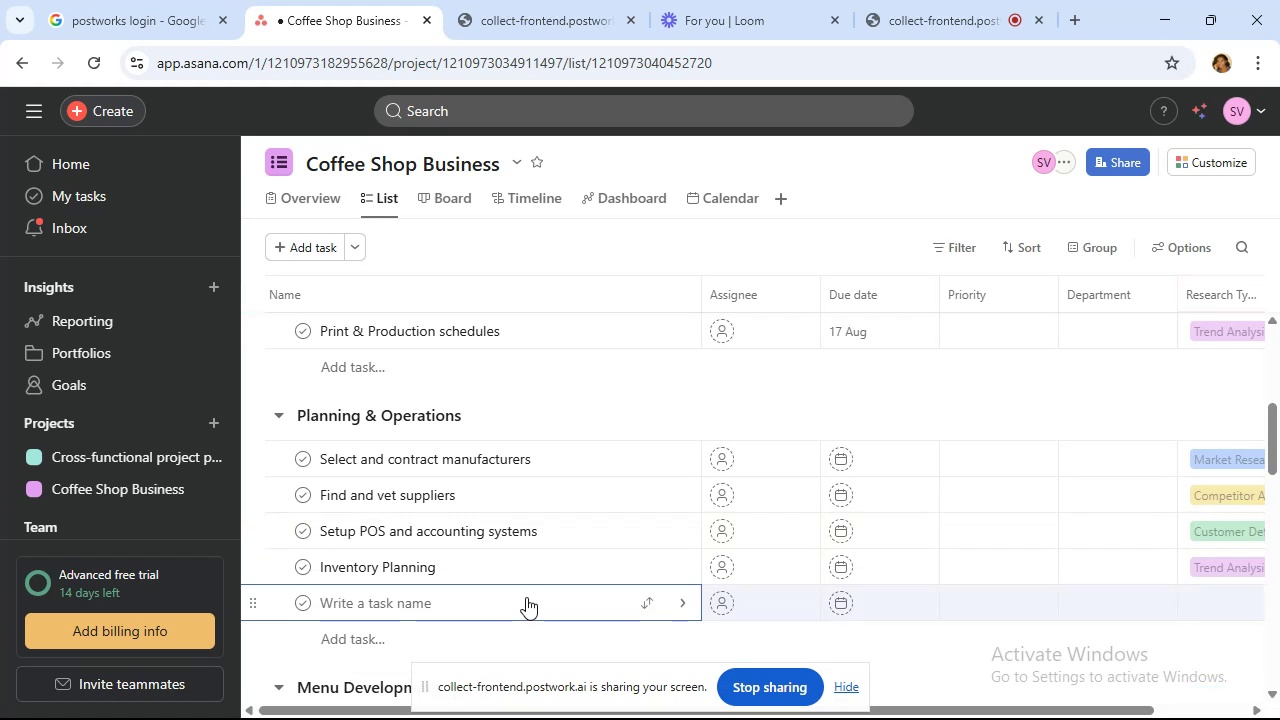 
type(Register business and secure licenses)
 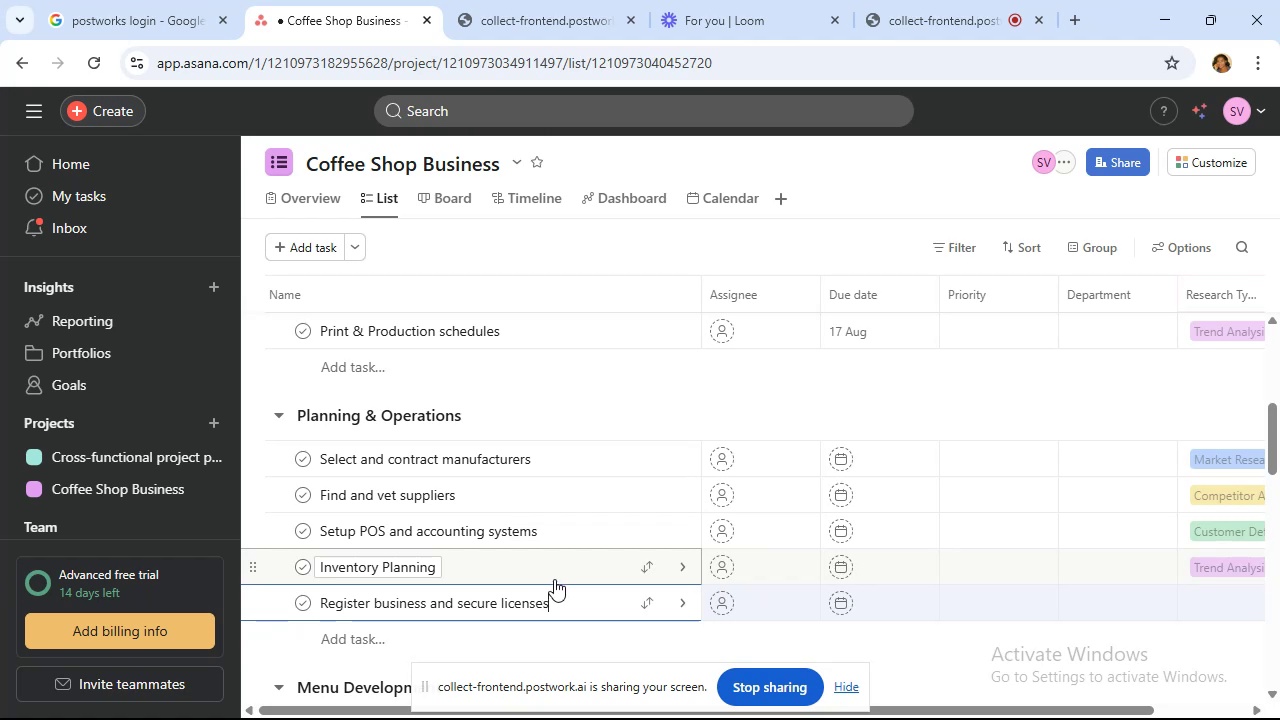 
wait(7.89)
 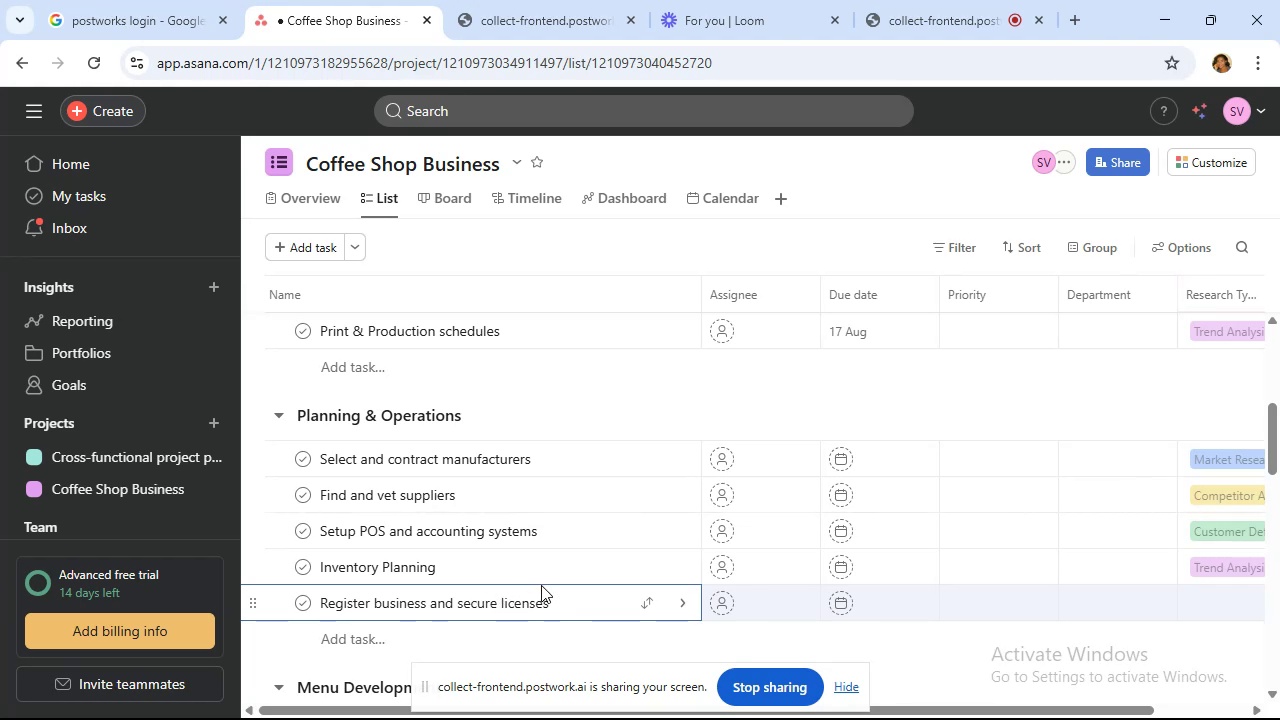 
mouse_move([894, 589])
 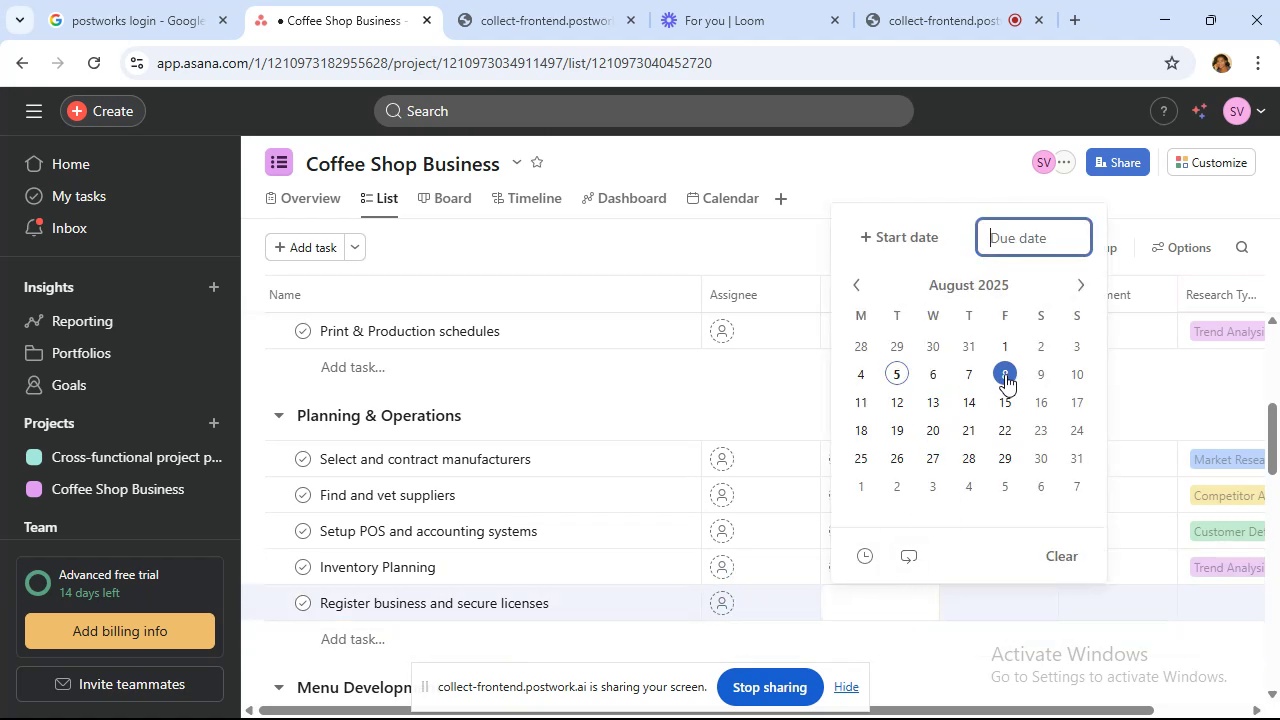 
left_click([1007, 374])
 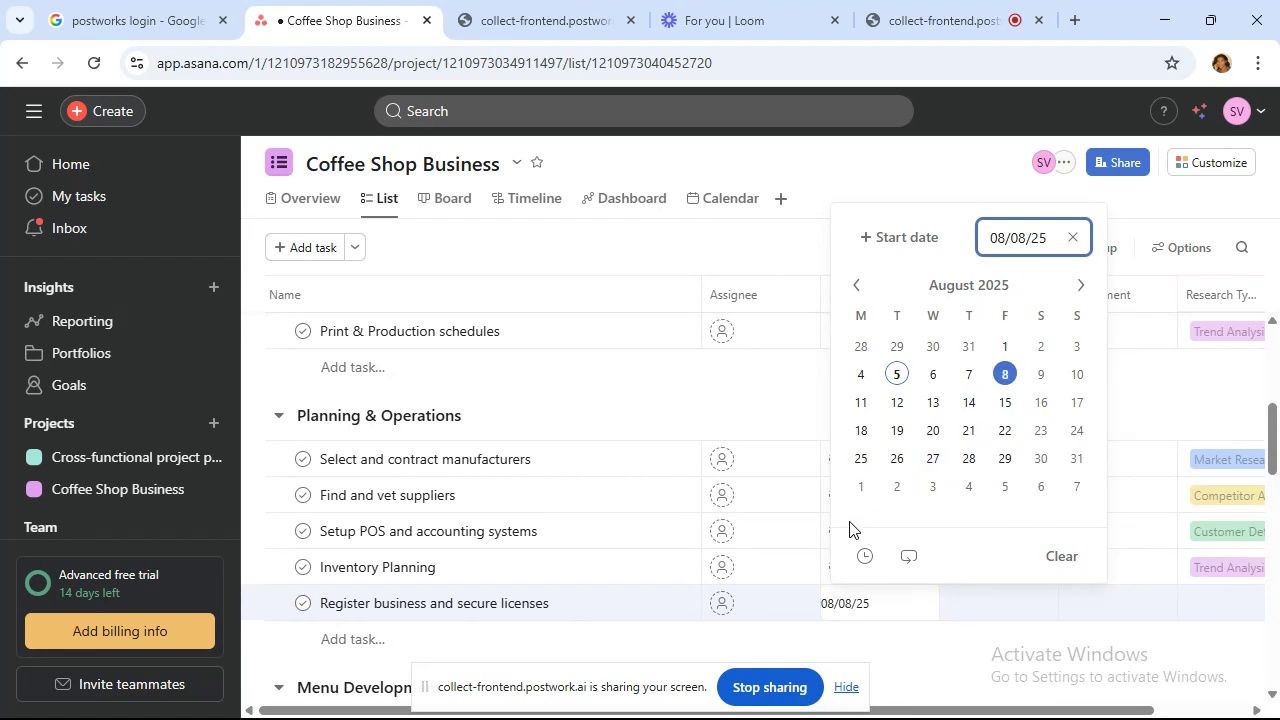 
mouse_move([785, 564])
 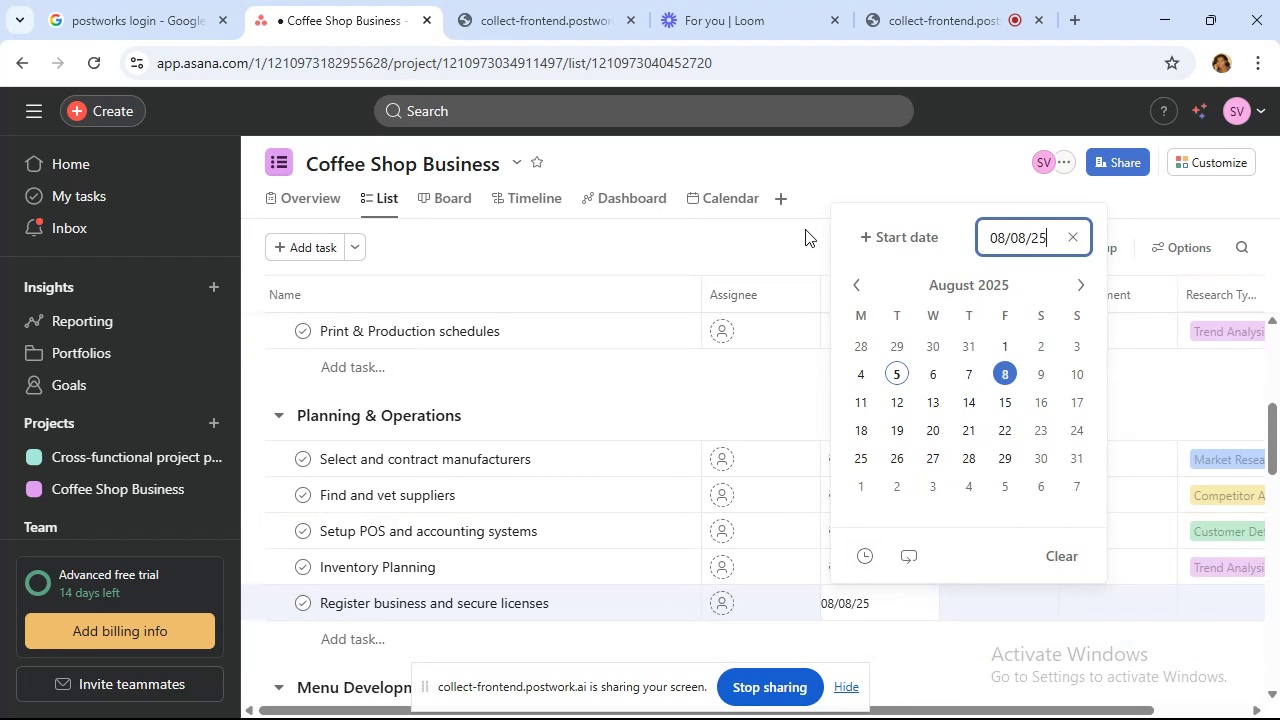 
left_click([803, 239])
 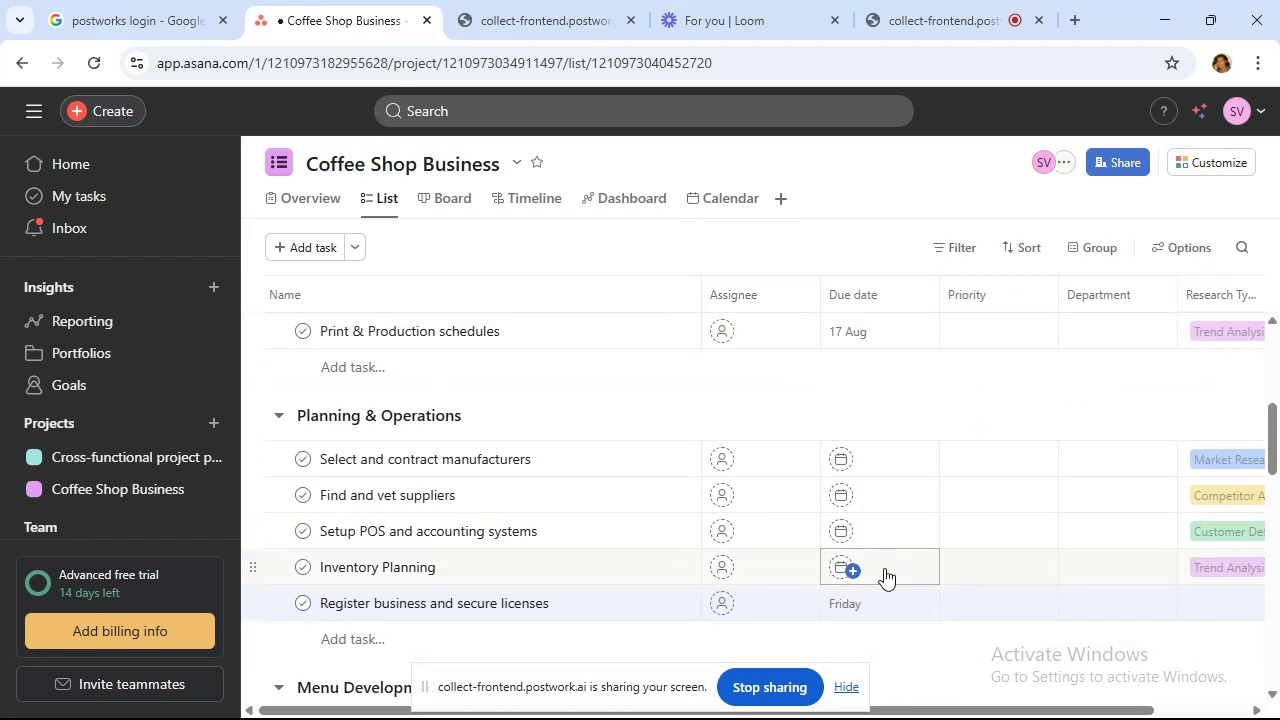 
left_click([884, 569])
 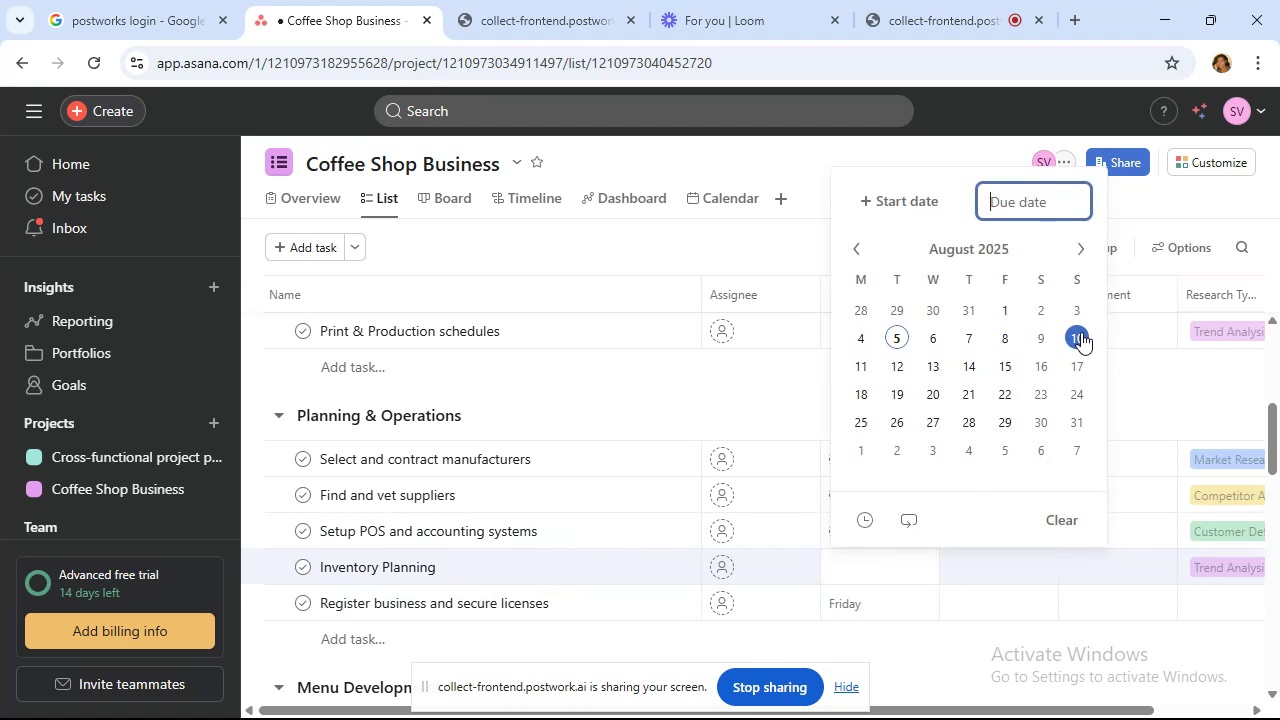 
left_click([1081, 332])
 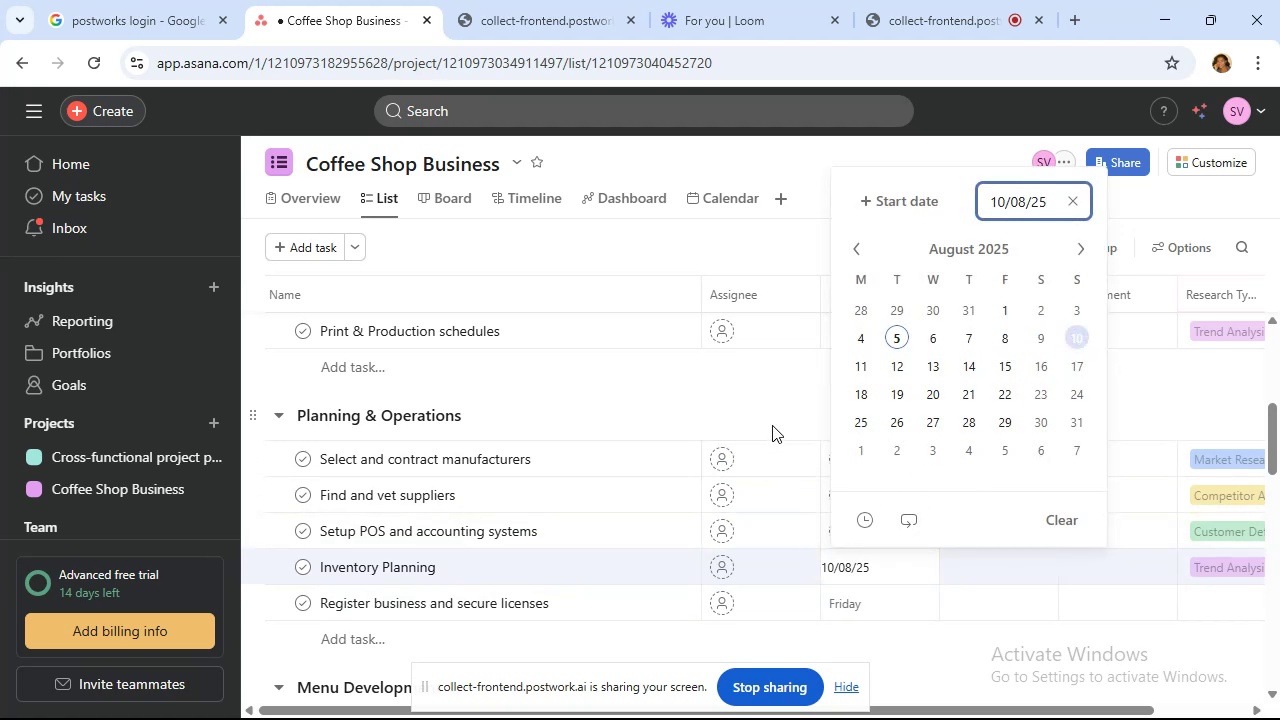 
left_click([772, 423])
 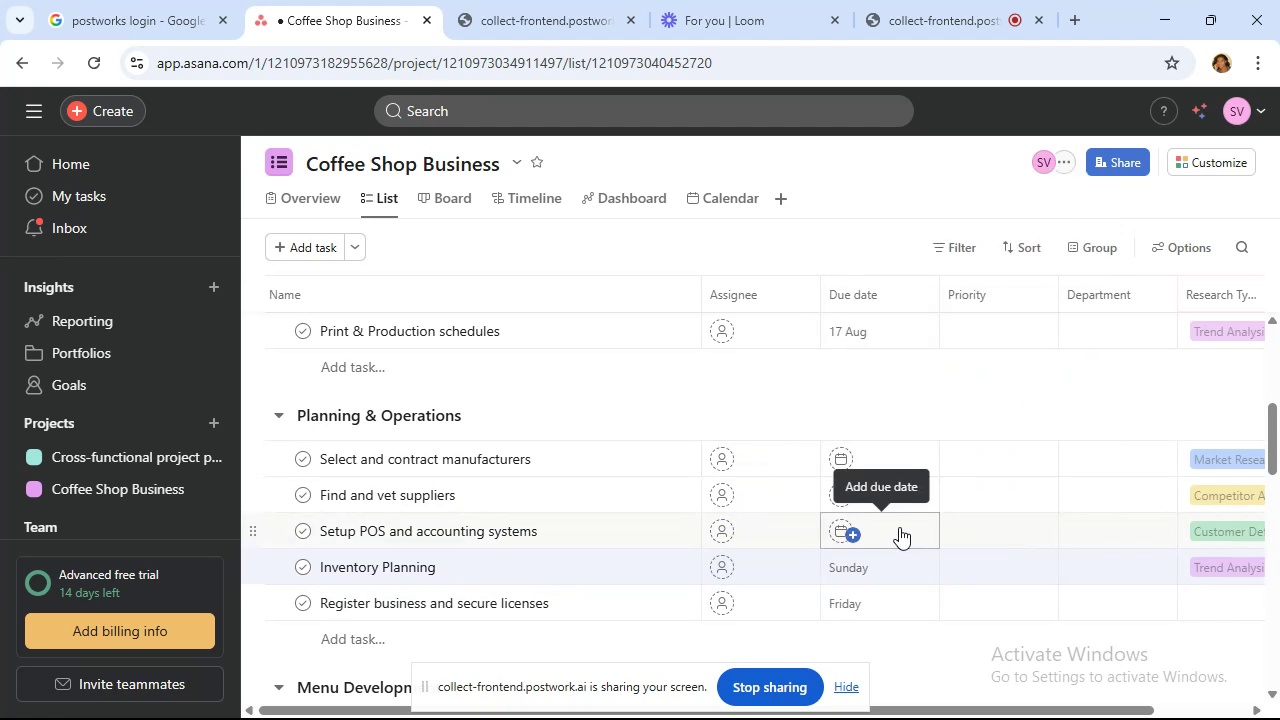 
left_click([882, 571])
 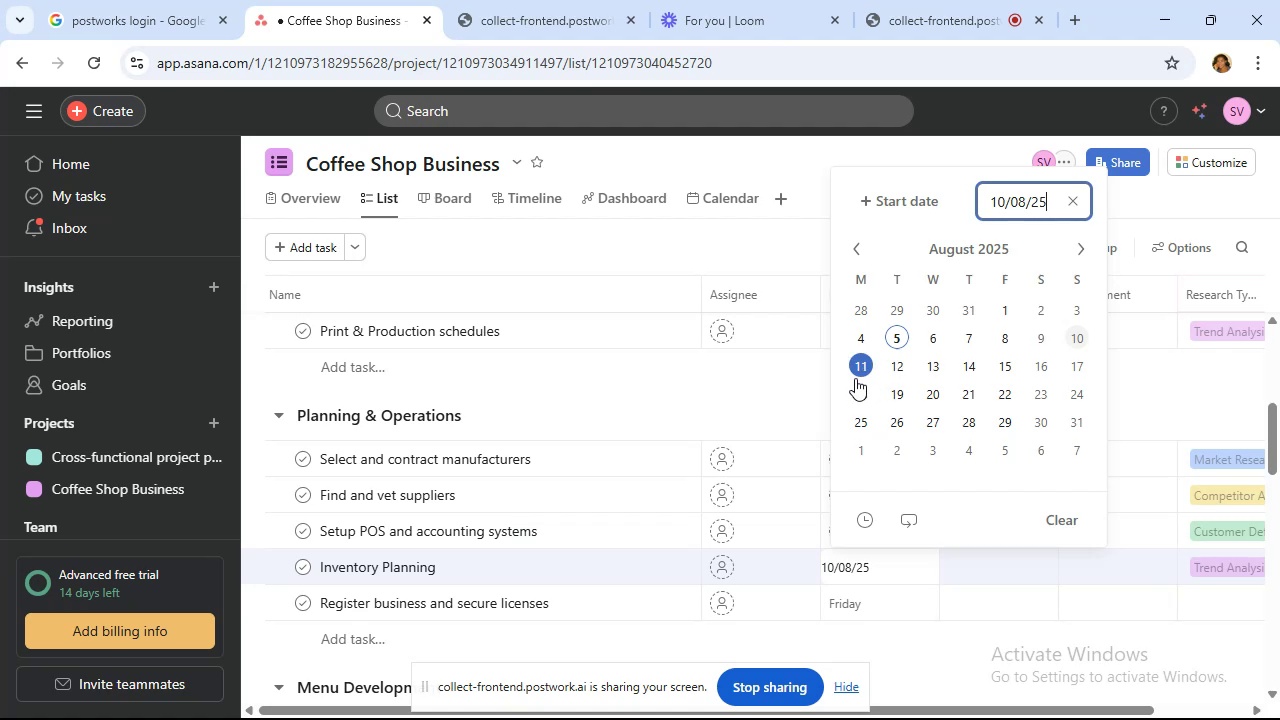 
left_click([854, 378])
 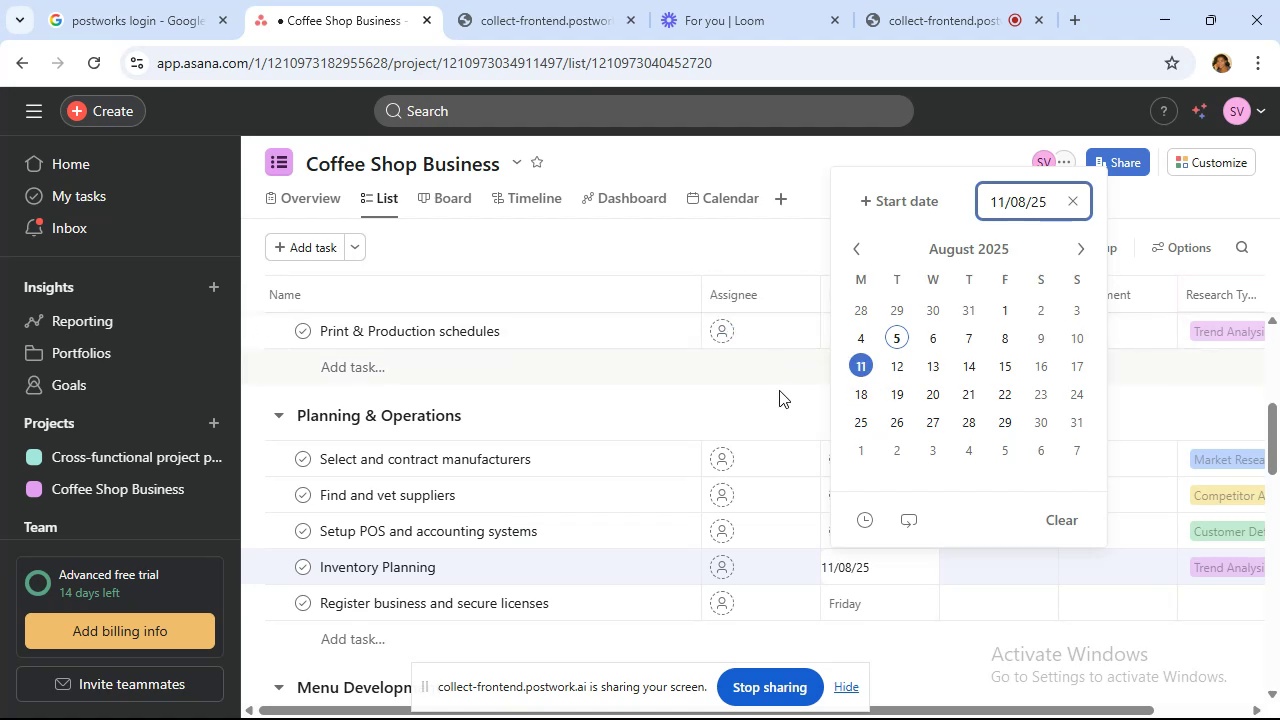 
left_click([780, 397])
 